 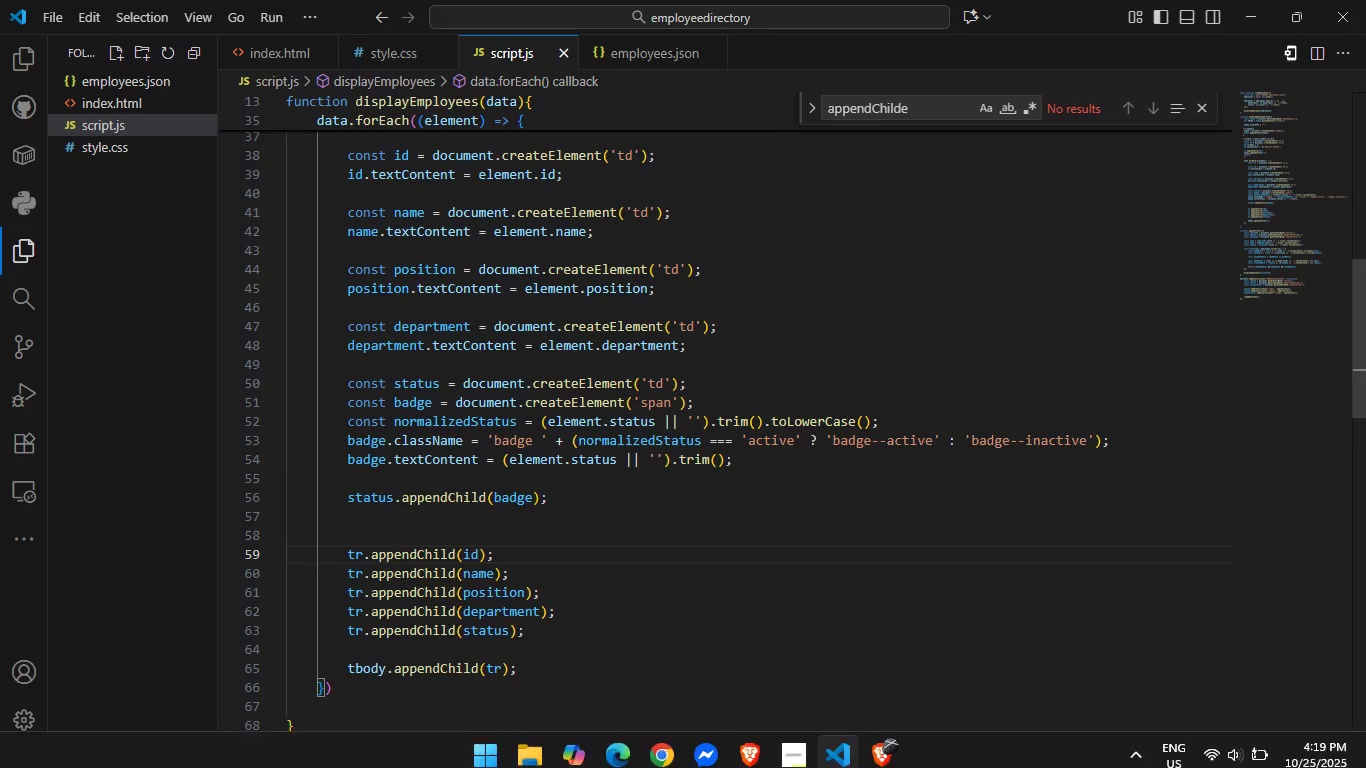 
left_click([645, 40])
 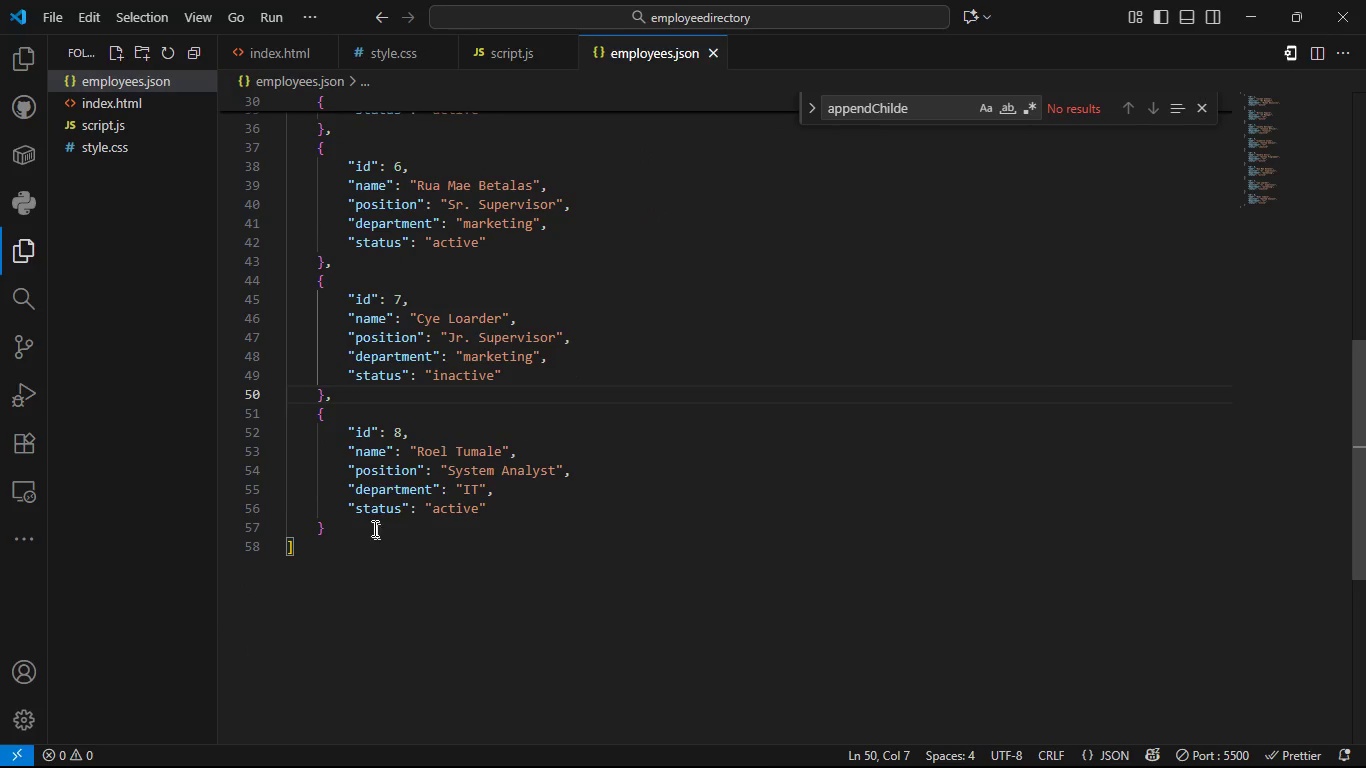 
left_click([373, 528])
 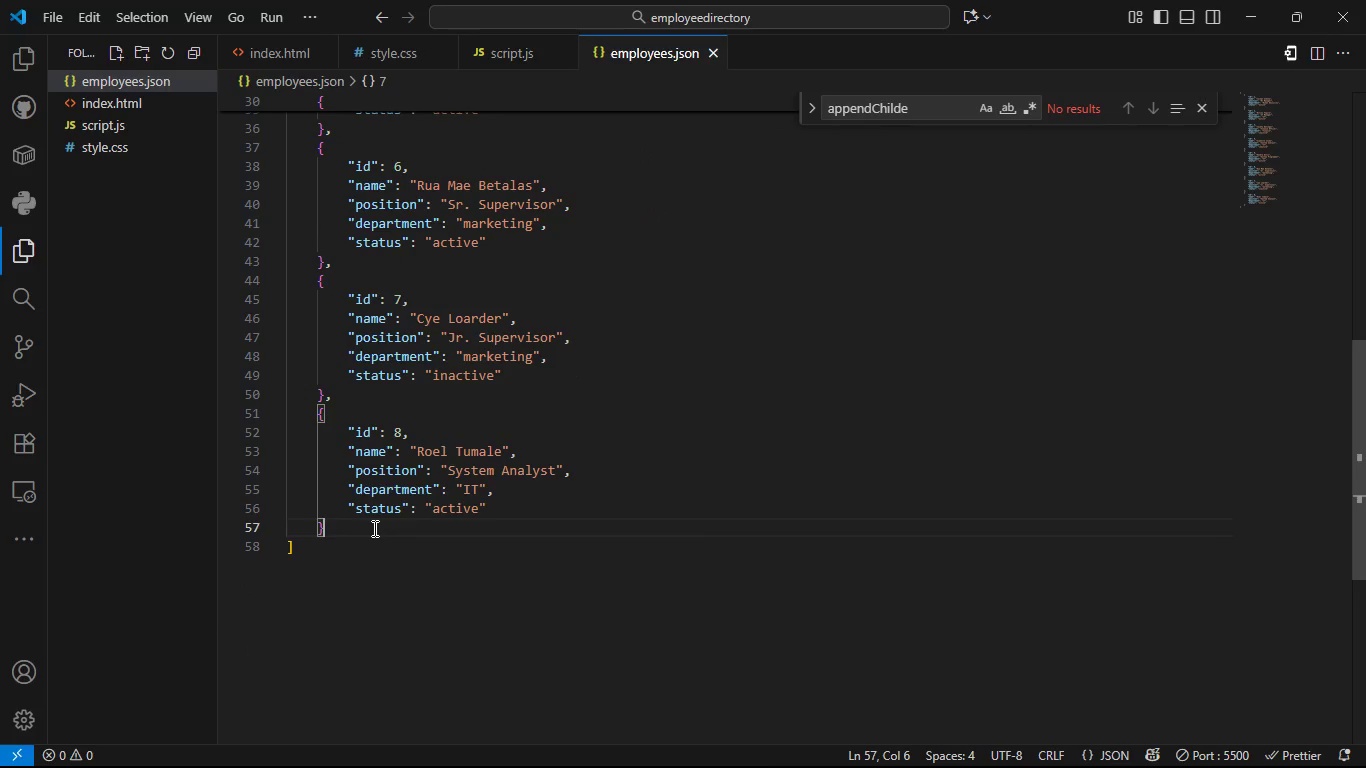 
key(Comma)
 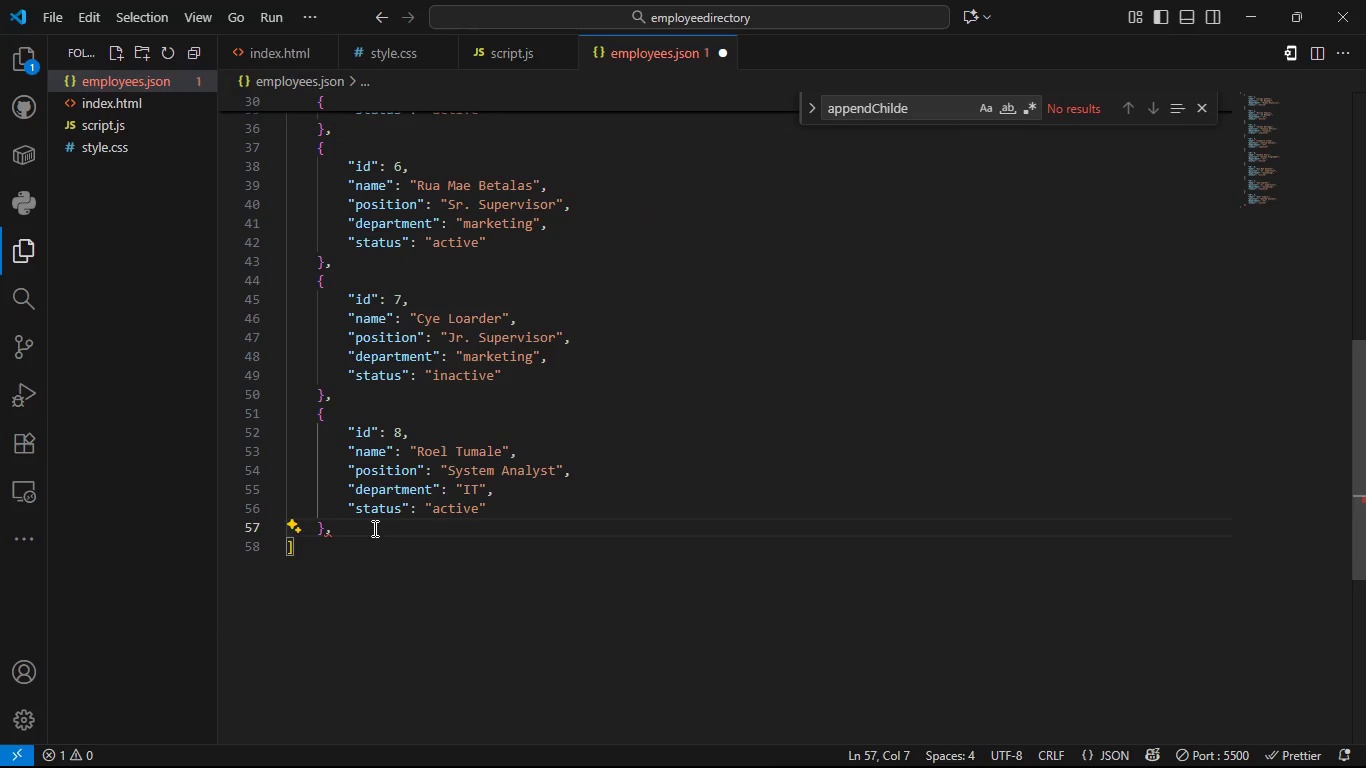 
key(Enter)
 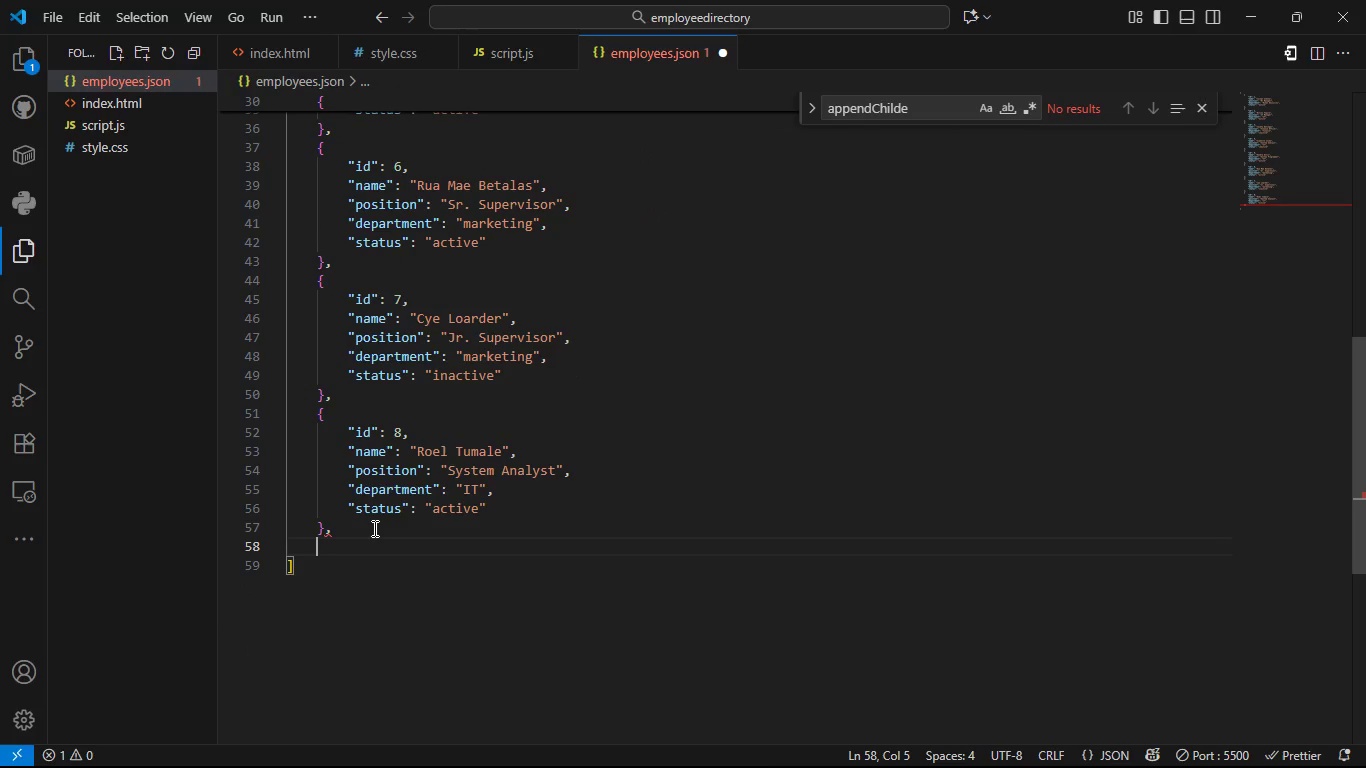 
key(Shift+ShiftLeft)
 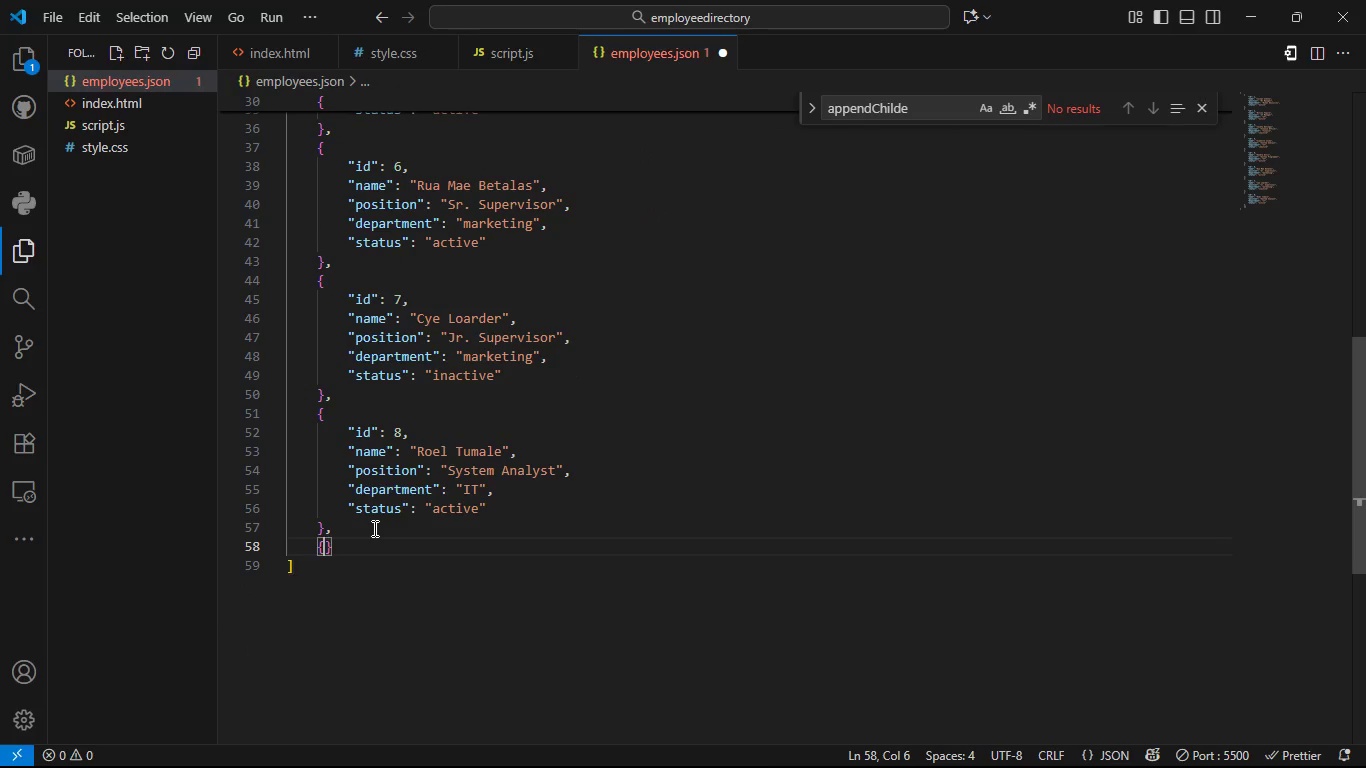 
key(Shift+BracketLeft)
 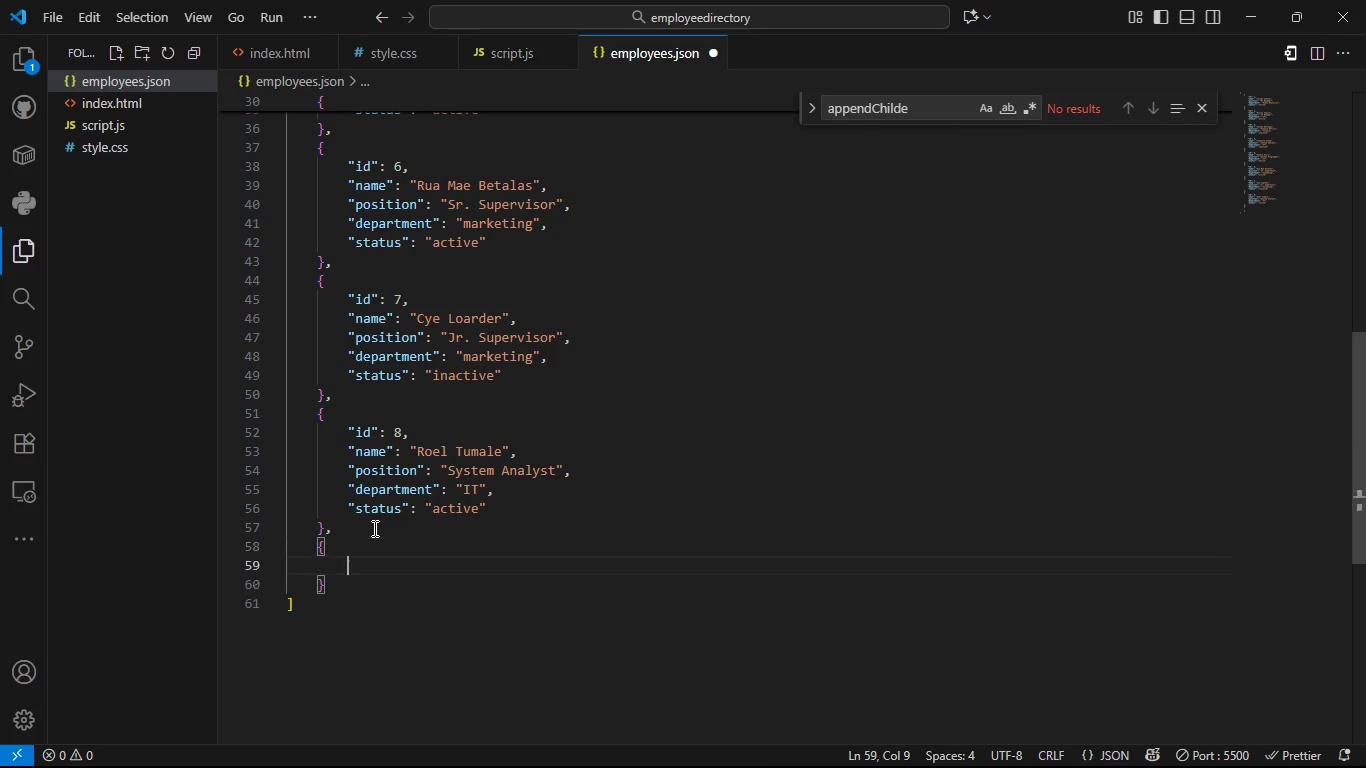 
key(Enter)
 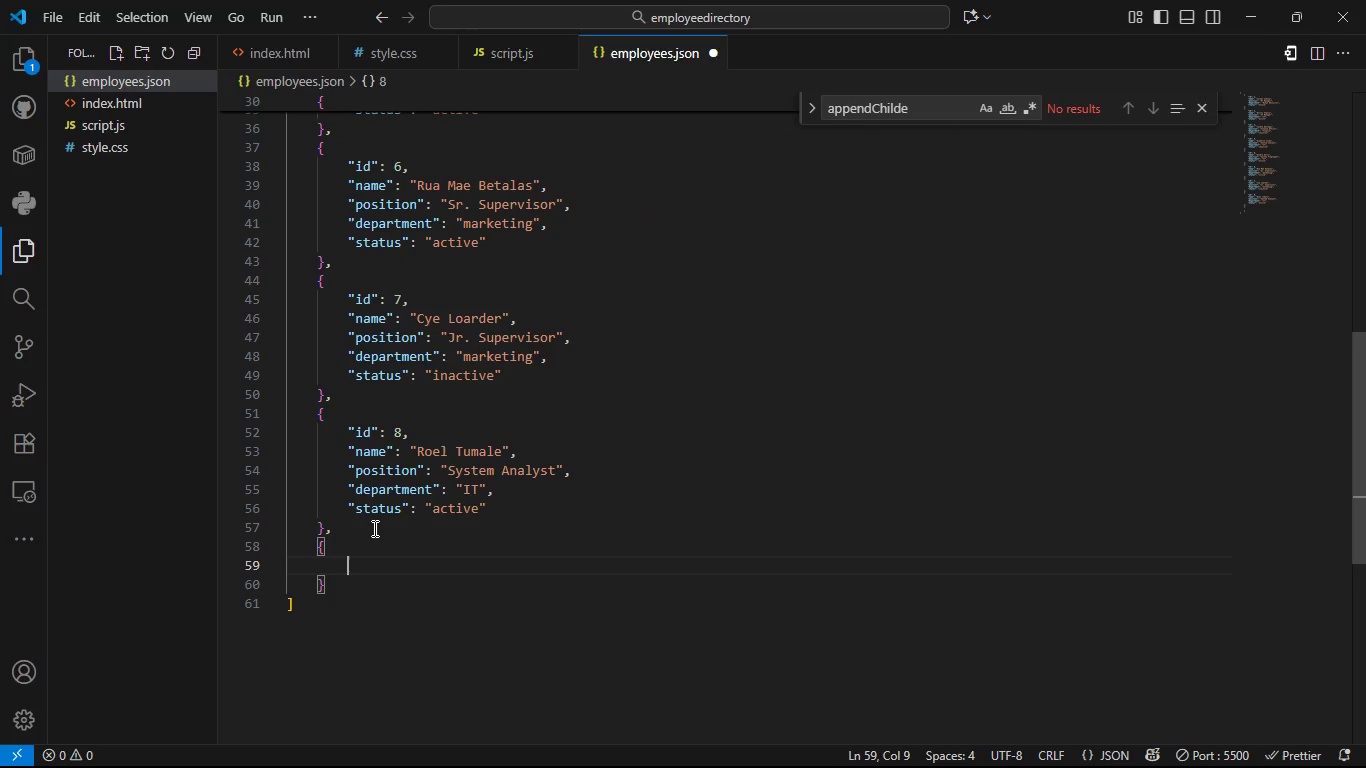 
type("id)
 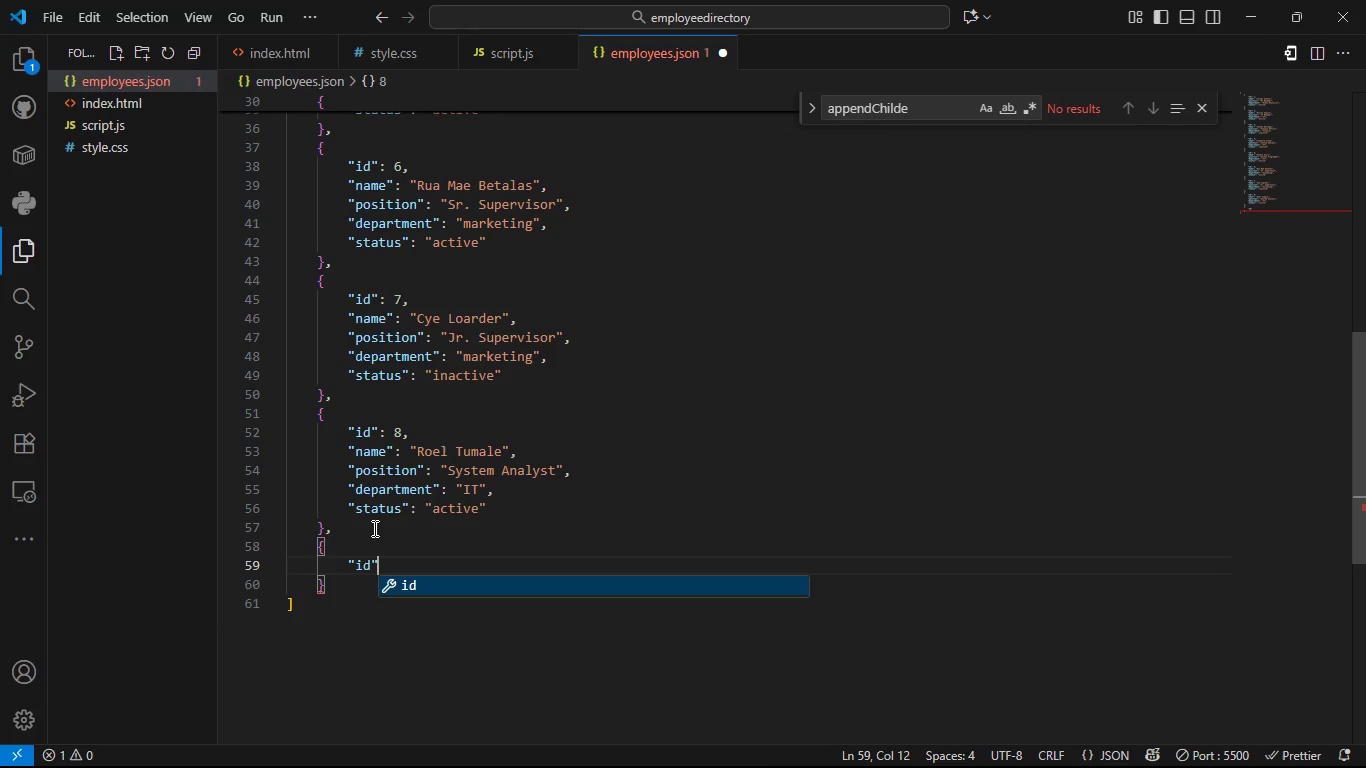 
key(ArrowRight)
 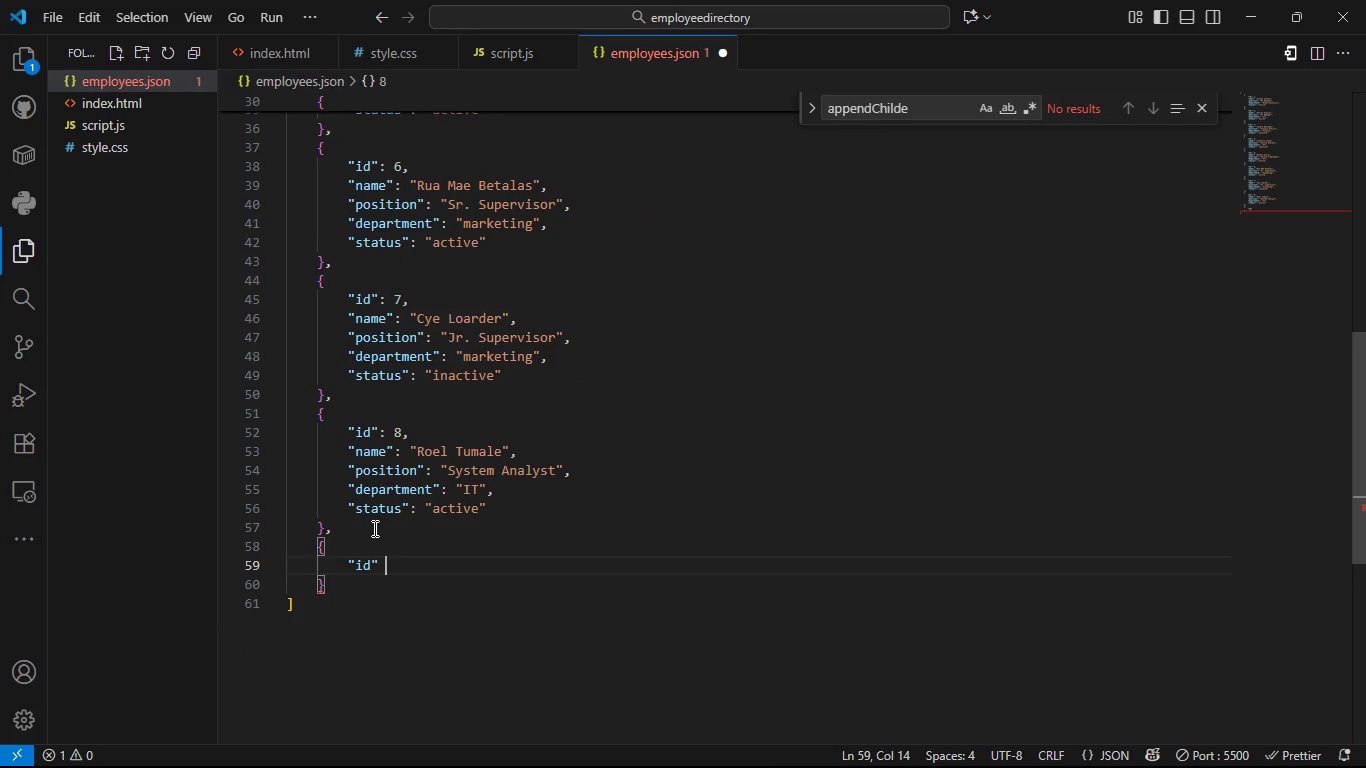 
key(Space)
 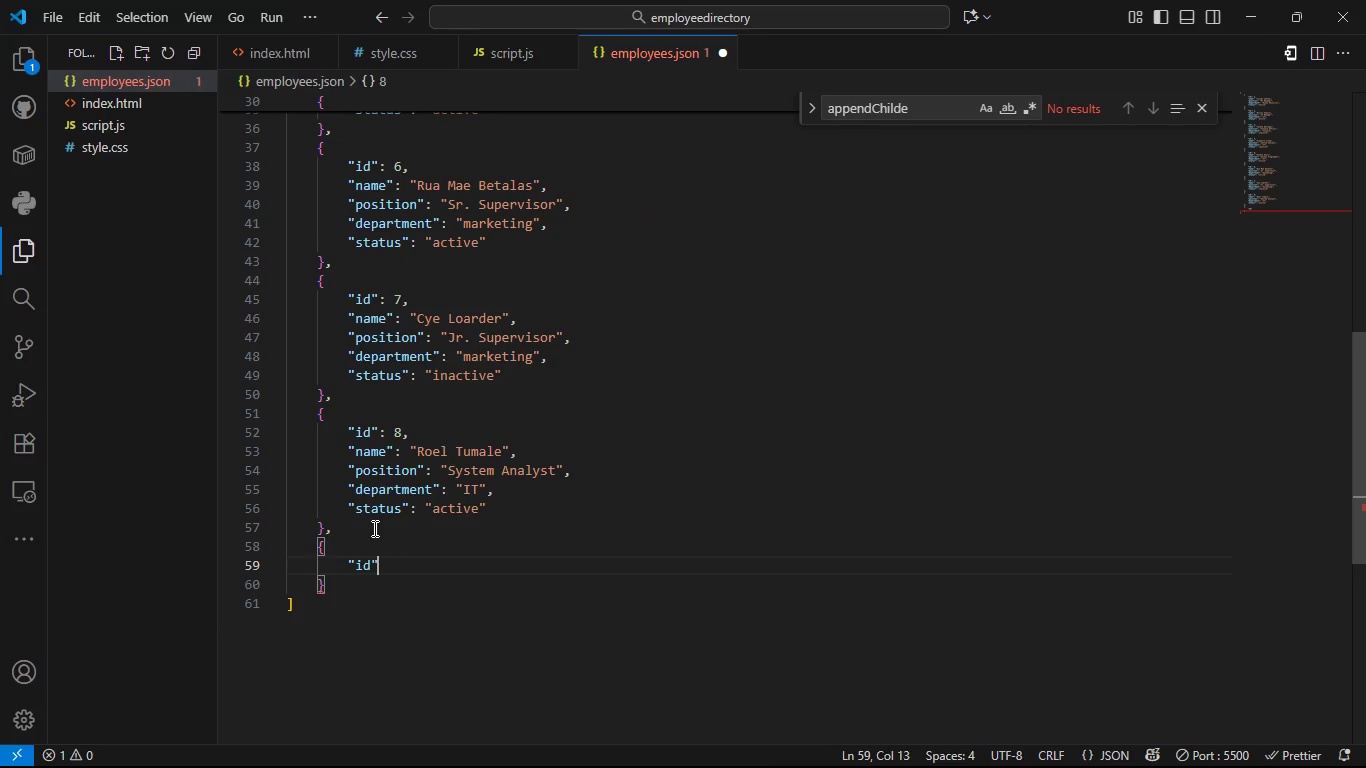 
key(Backspace)
 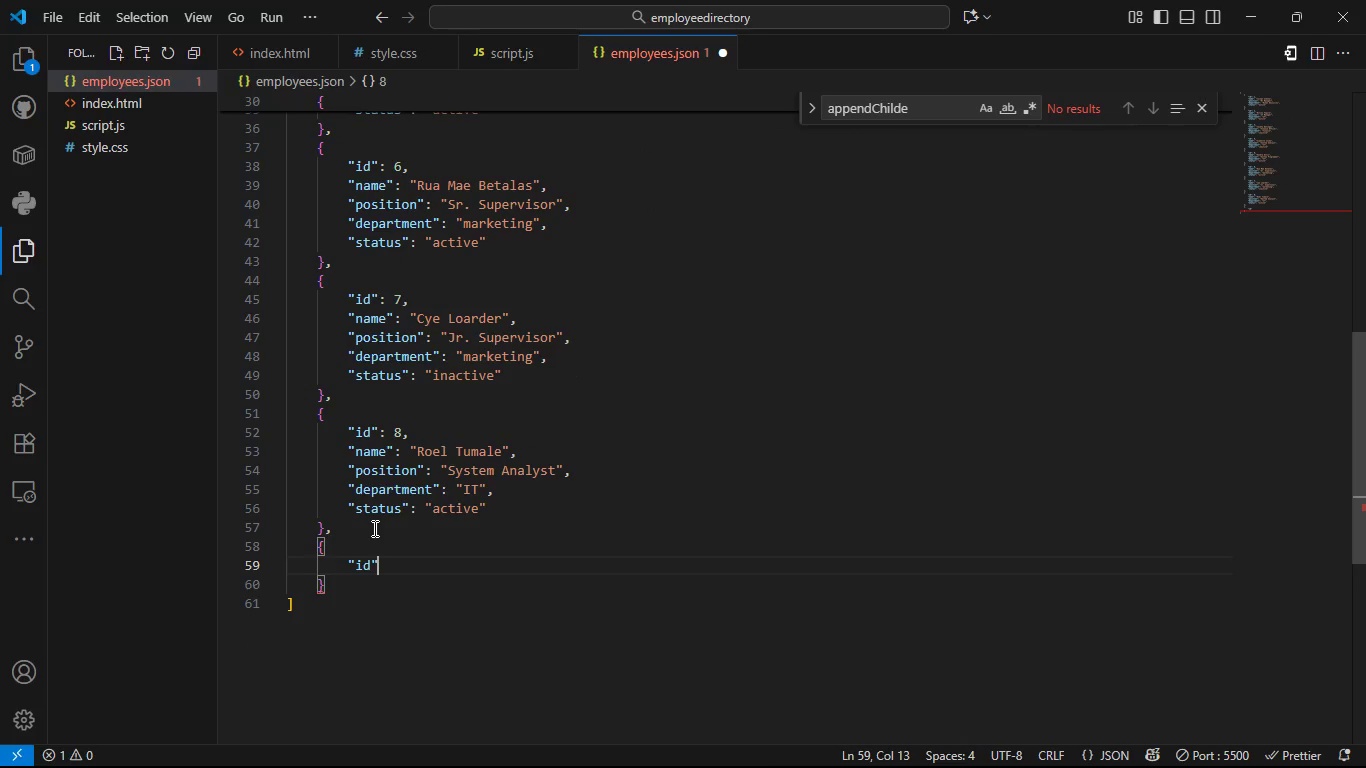 
key(Shift+ShiftLeft)
 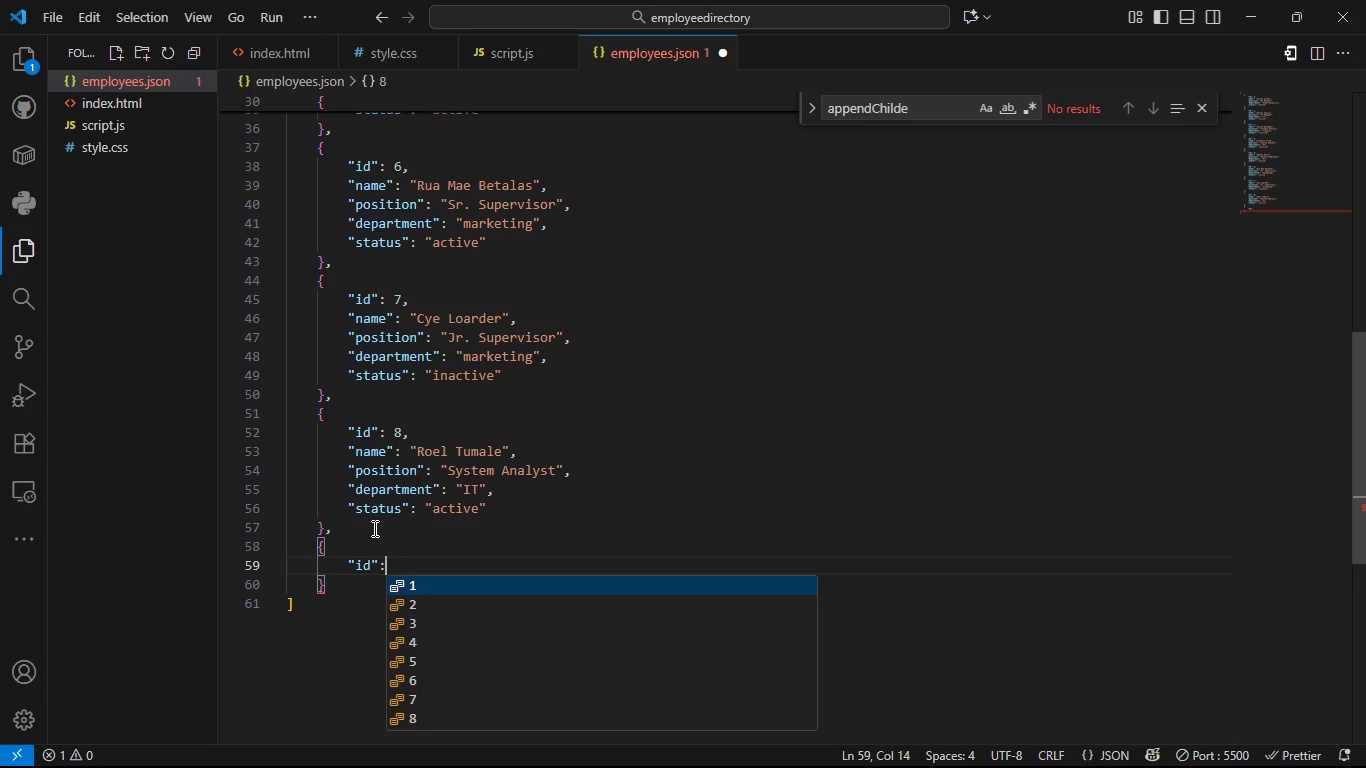 
key(Shift+Semicolon)
 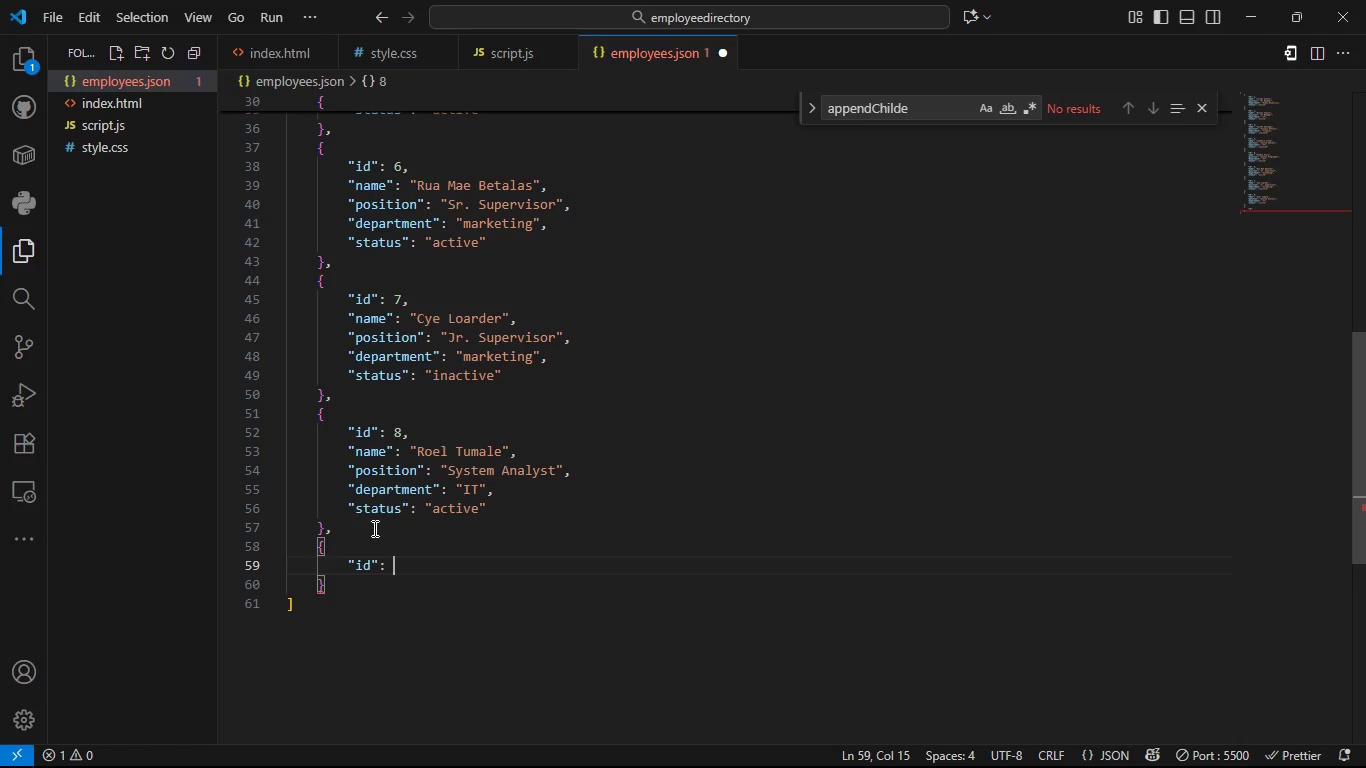 
key(Space)
 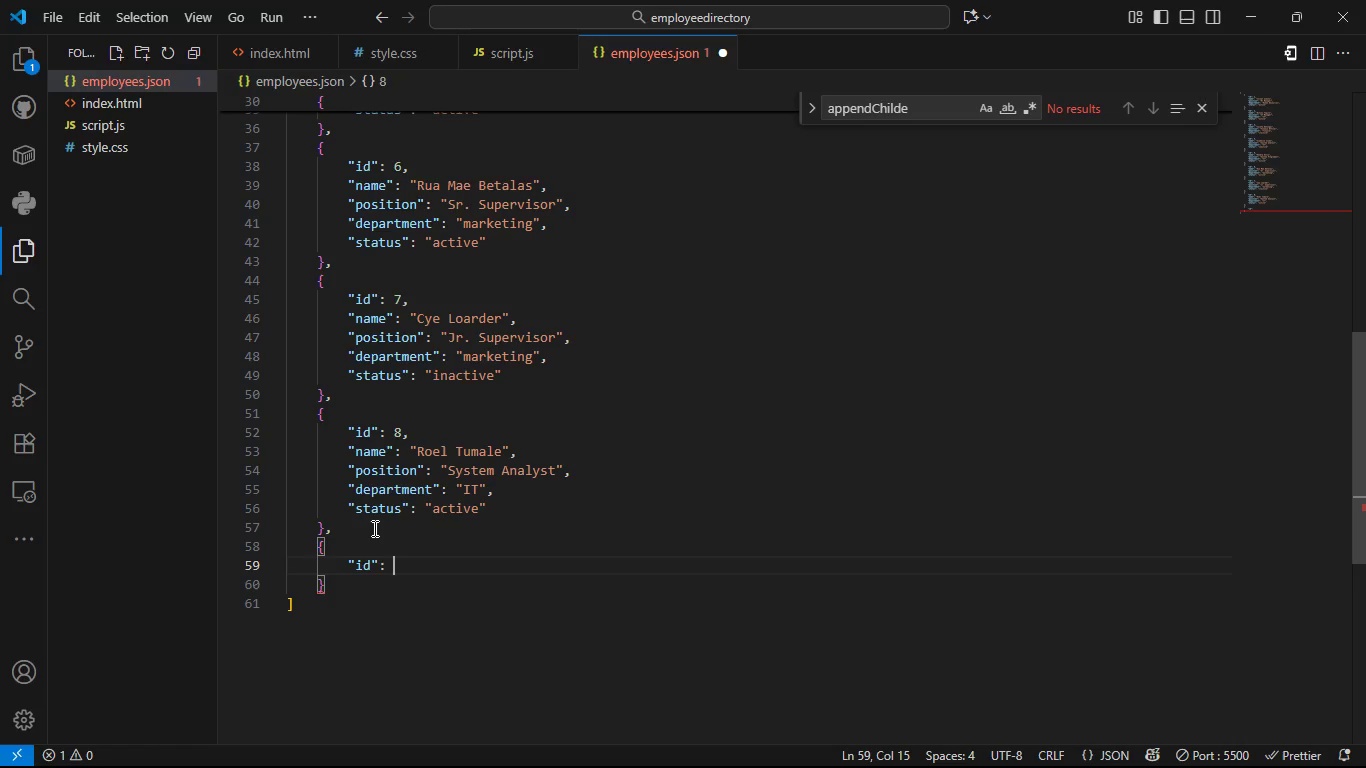 
key(9)
 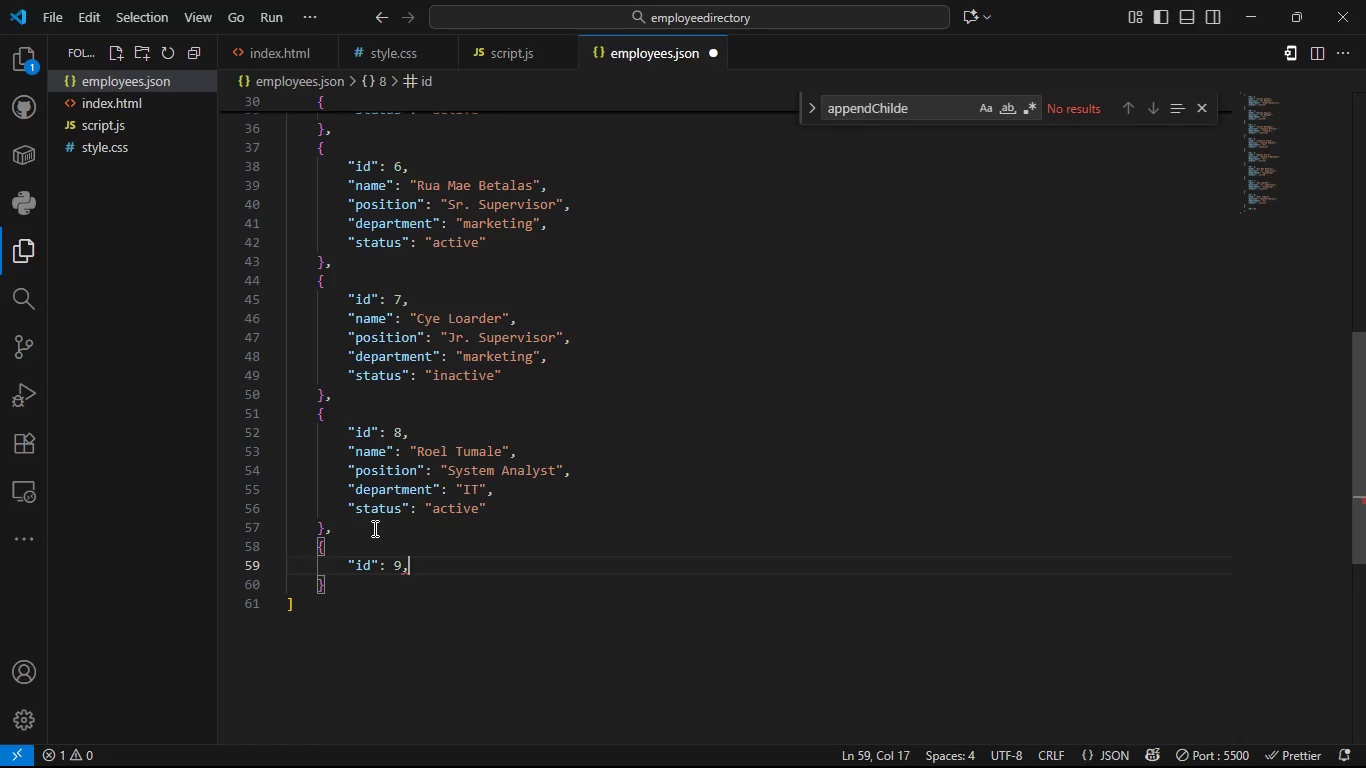 
key(Comma)
 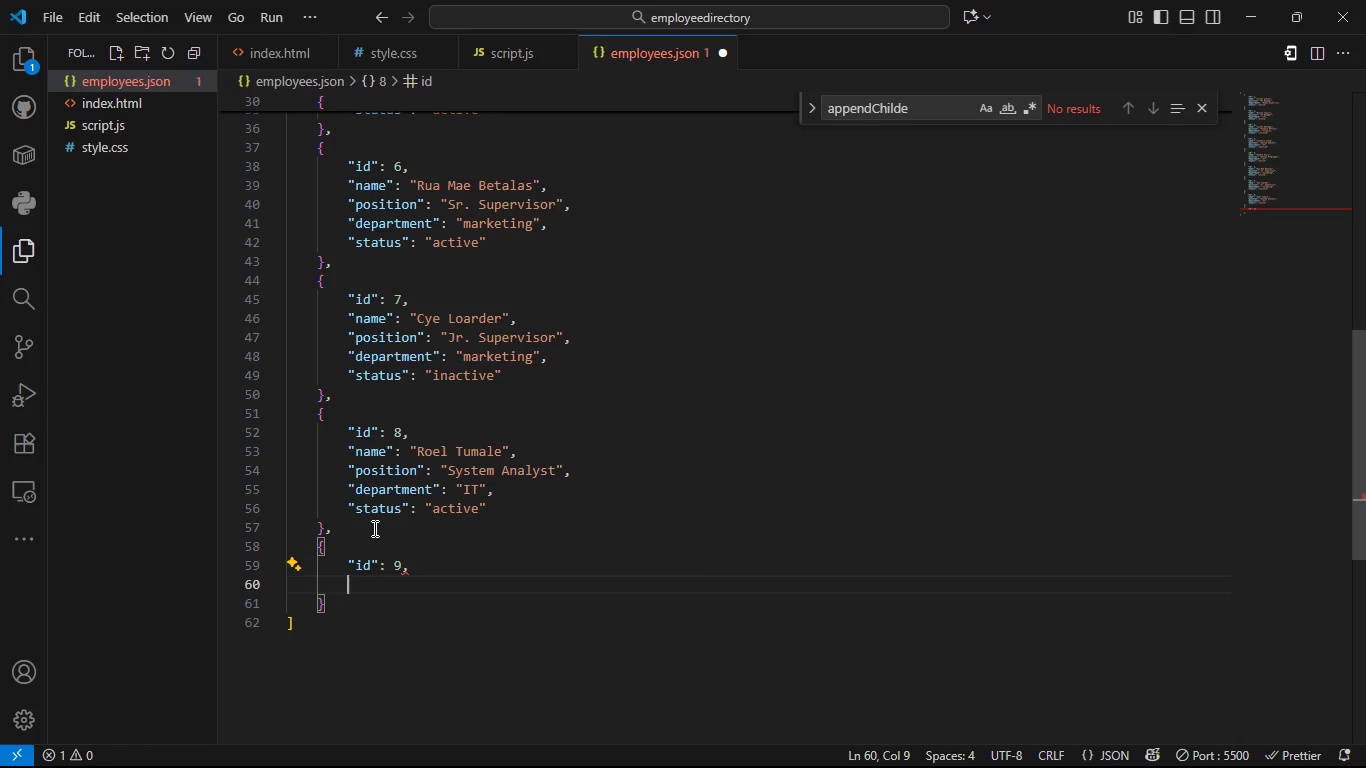 
key(Enter)
 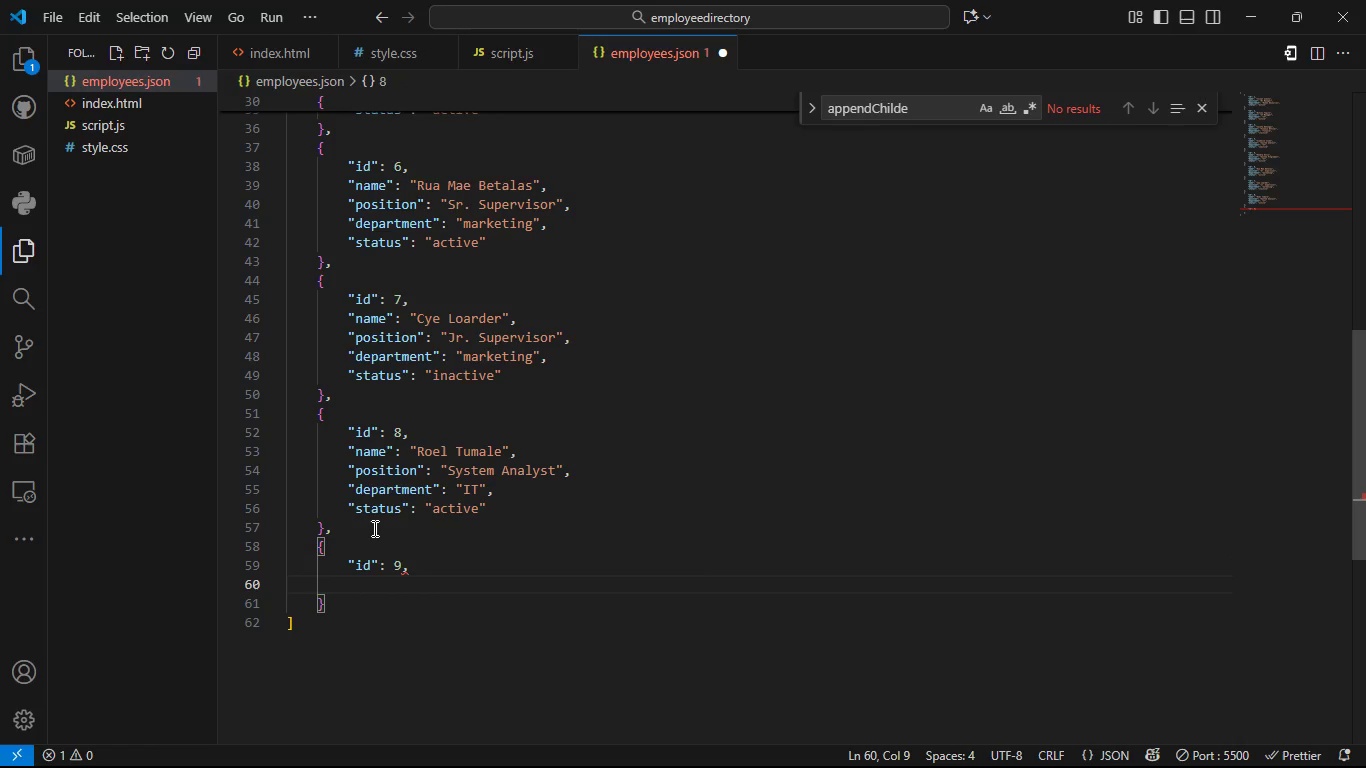 
type("name)
 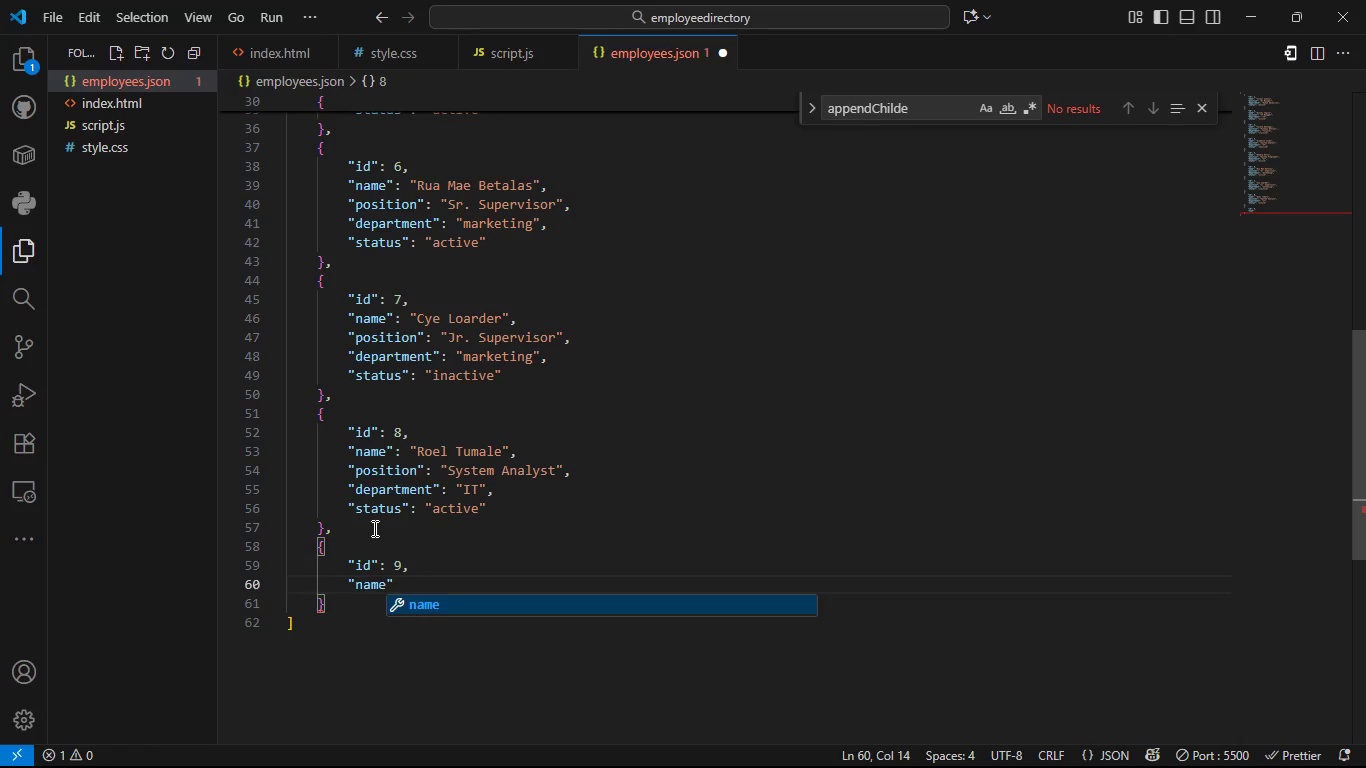 
key(ArrowRight)
 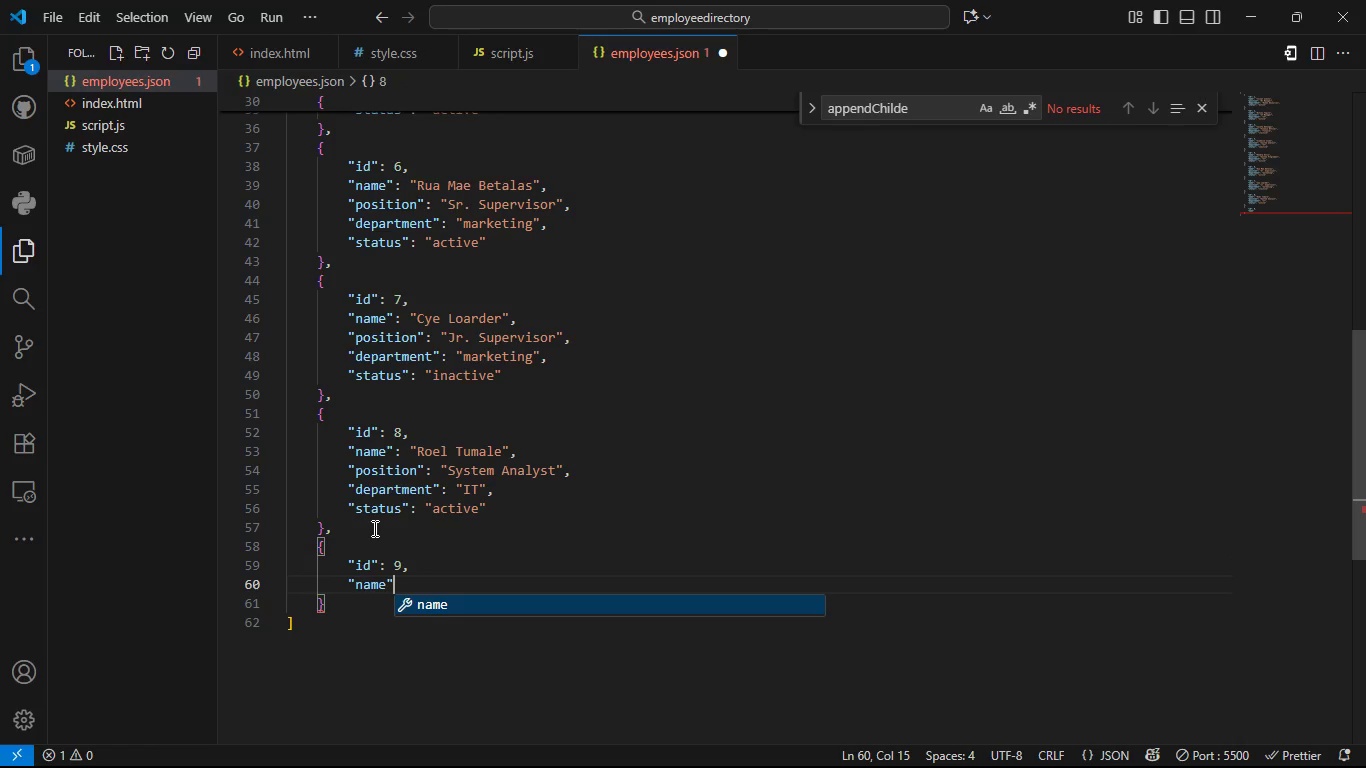 
key(Shift+Semicolon)
 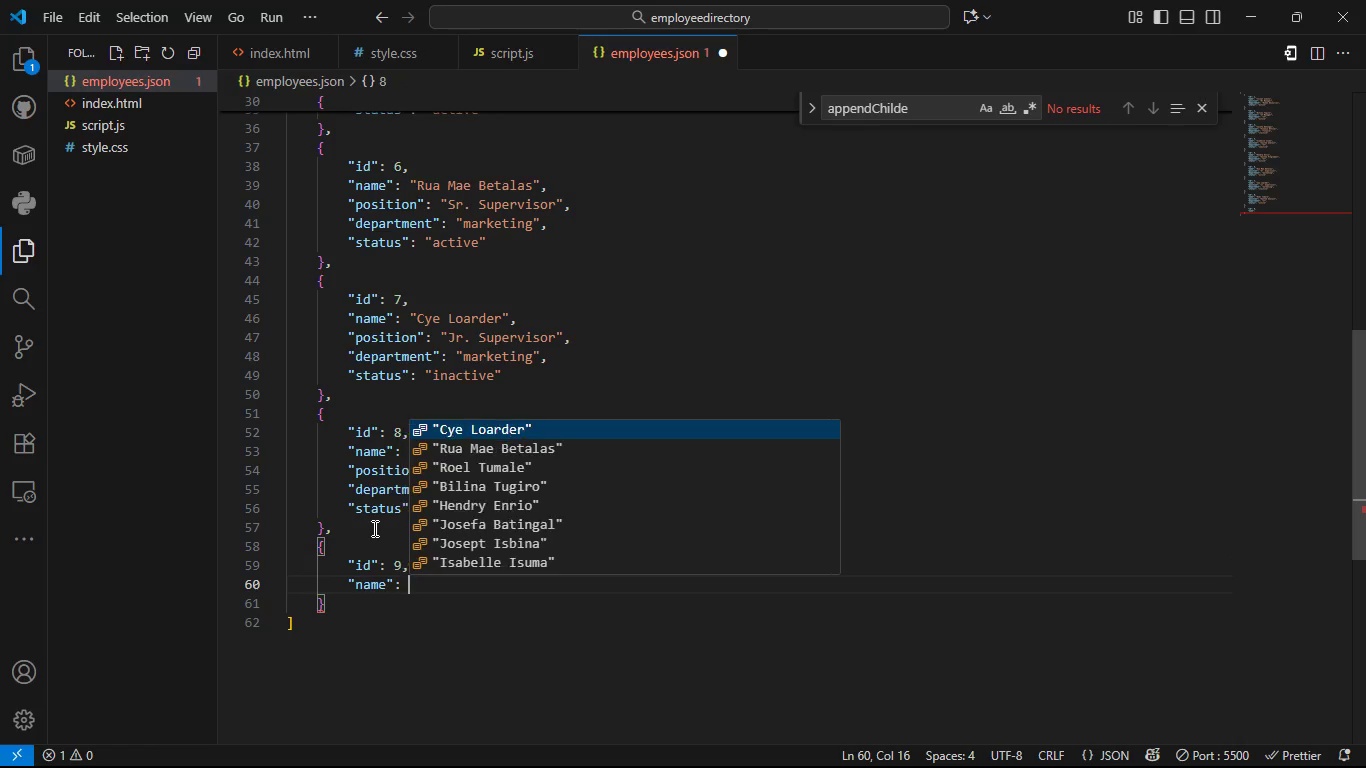 
key(Space)
 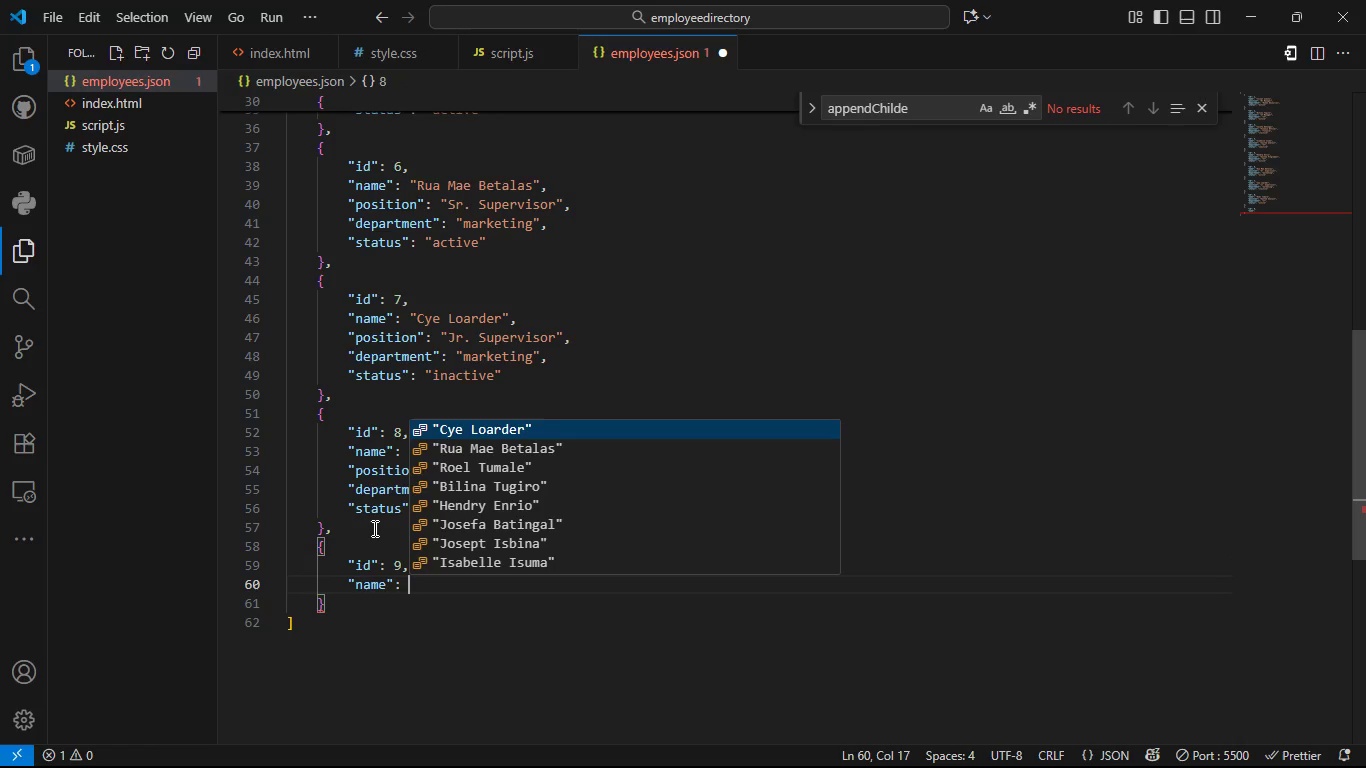 
key(Shift+Quote)
 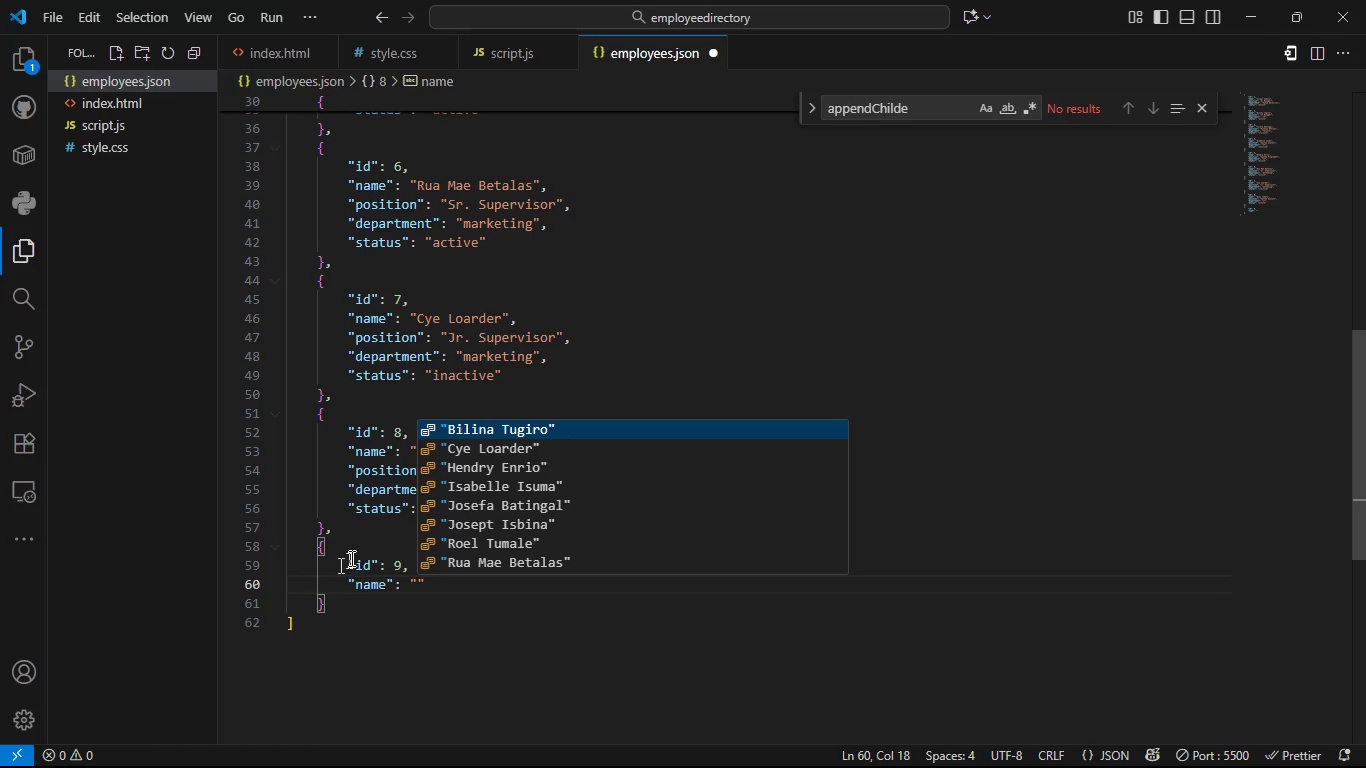 
left_click([376, 580])
 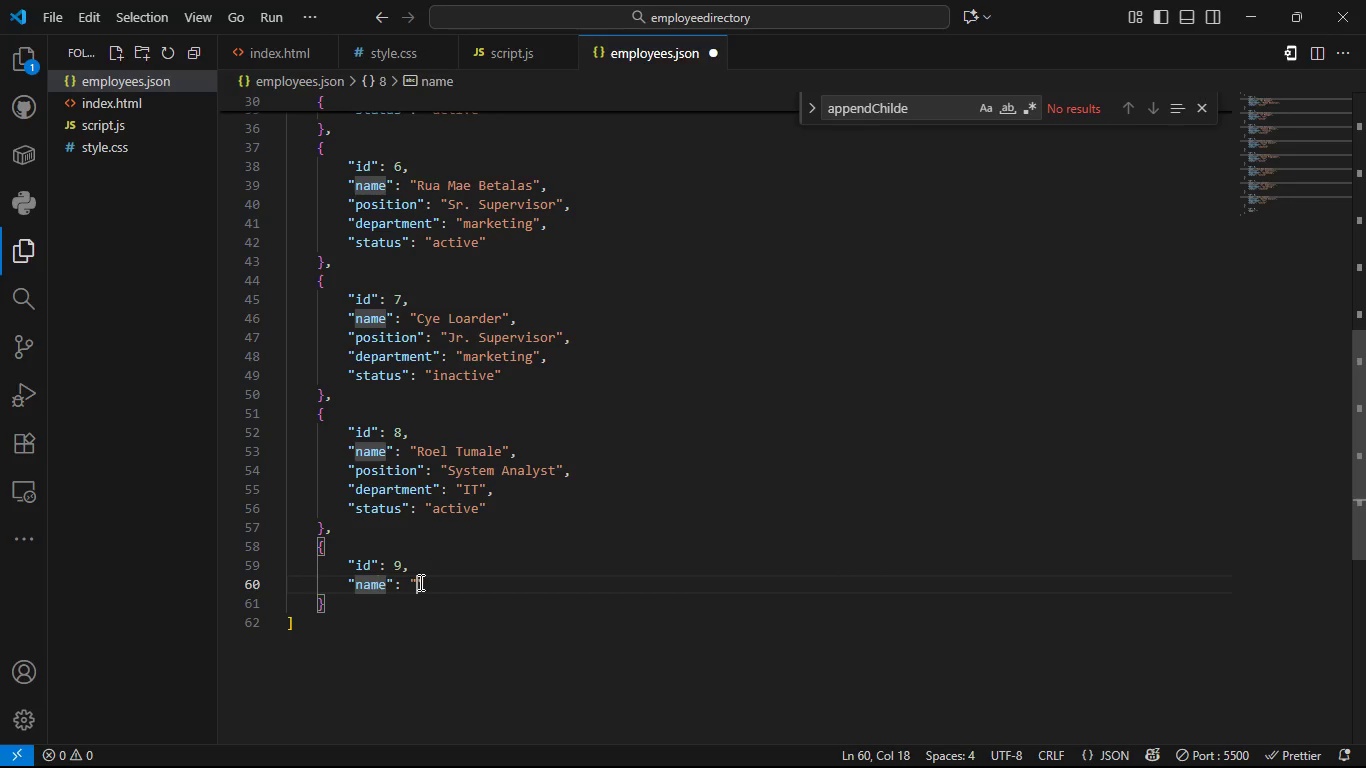 
left_click([419, 582])
 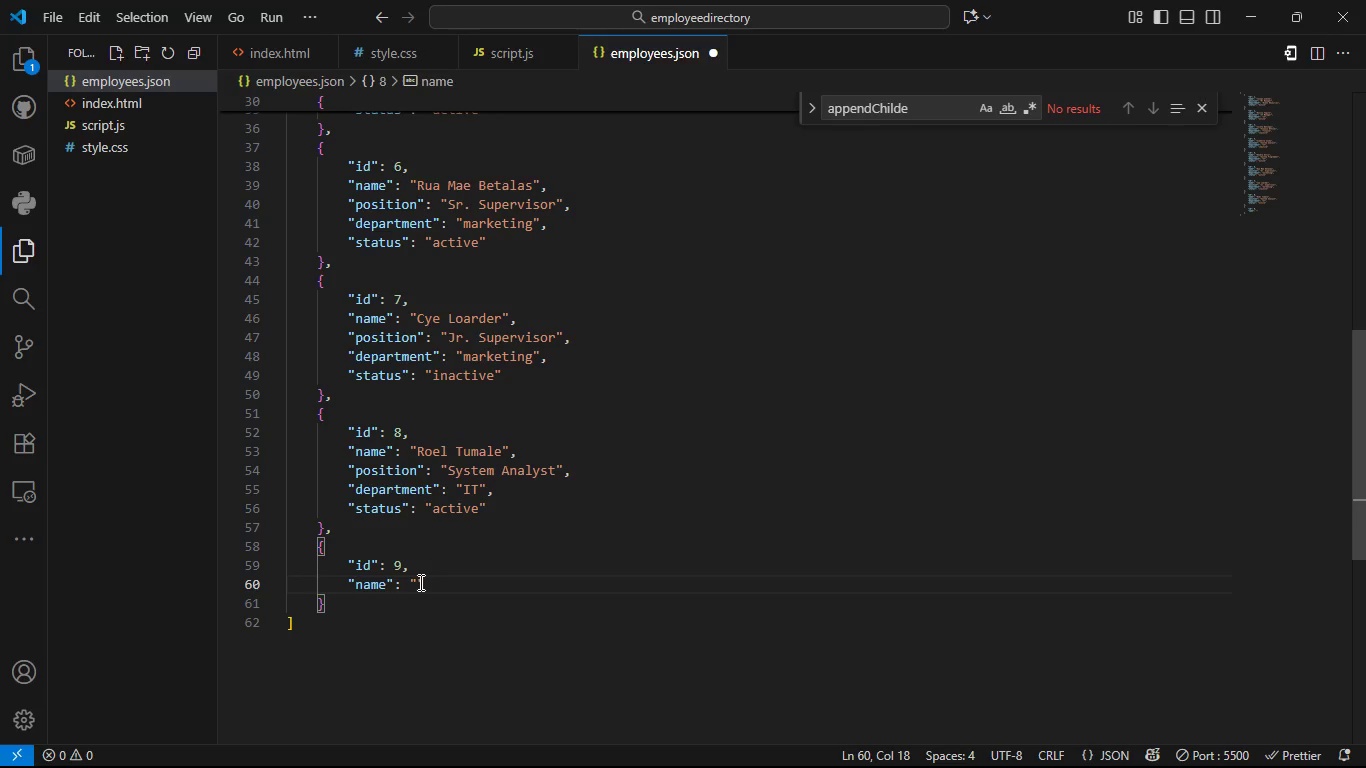 
type(Danna M)
key(Backspace)
 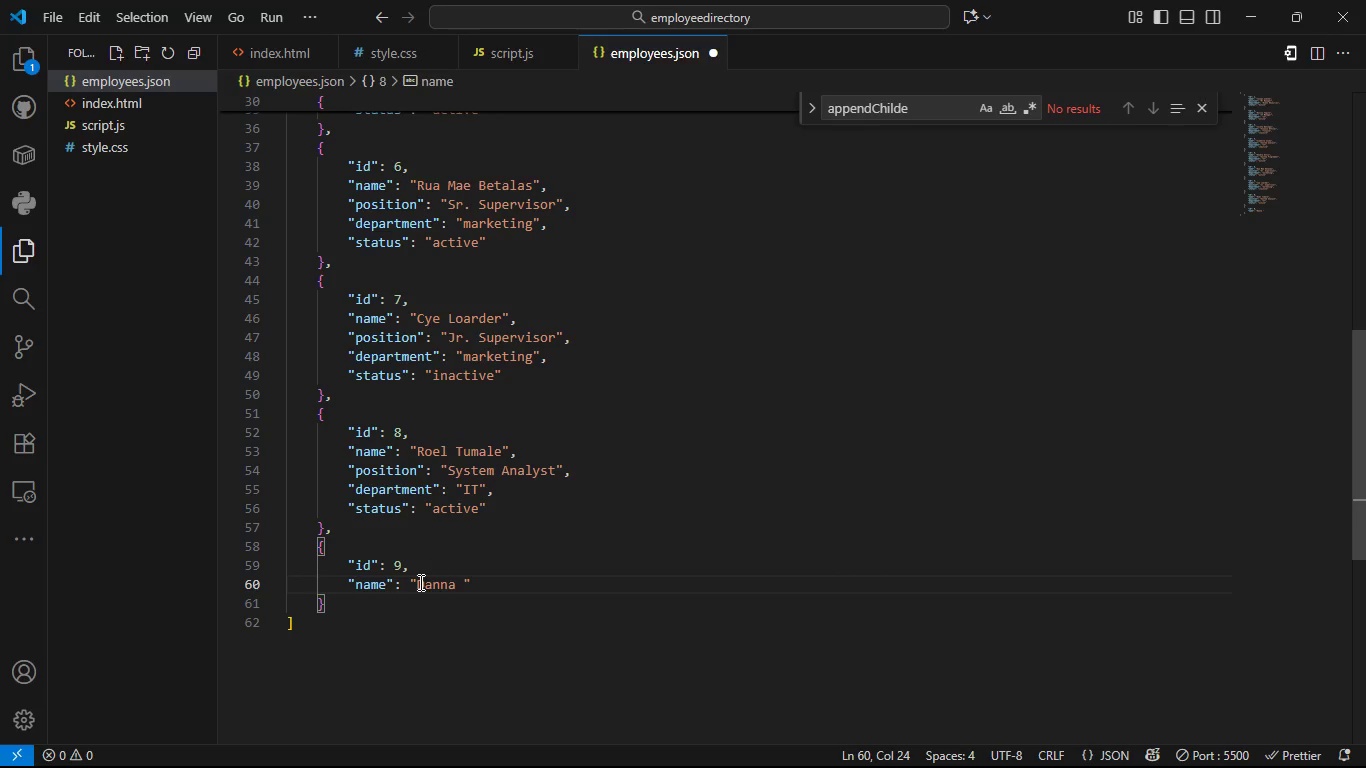 
hold_key(key=ShiftLeft, duration=1.53)
 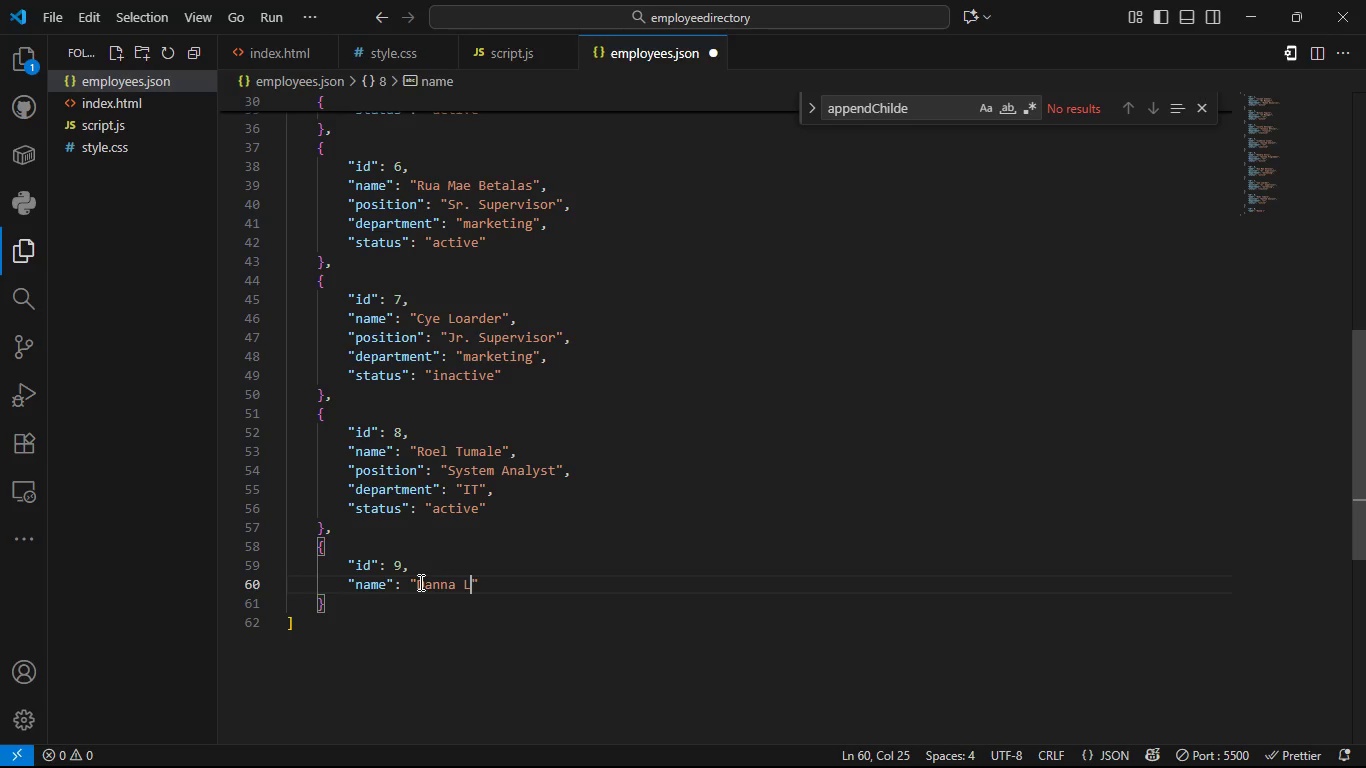 
type(Leone)
key(Backspace)
type(e)
key(Backspace)
type(or)
 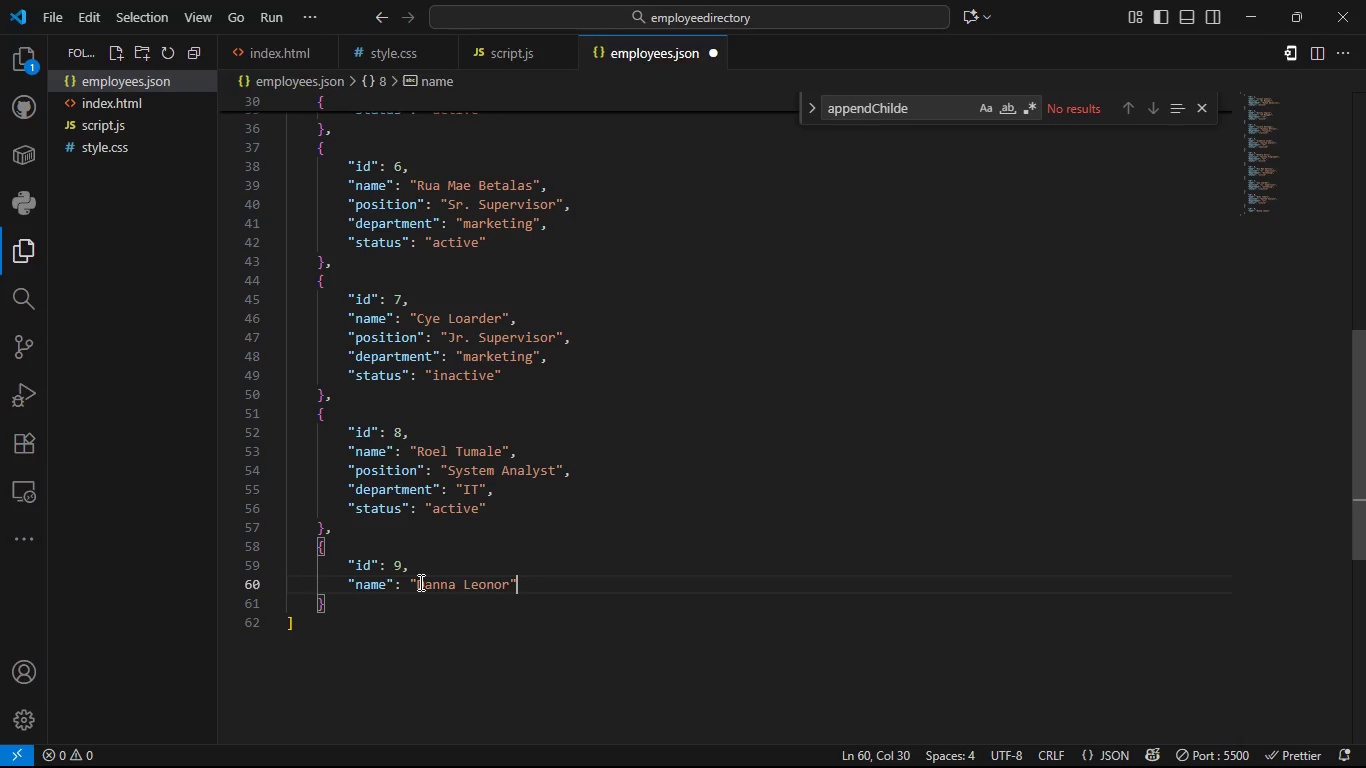 
key(ArrowRight)
 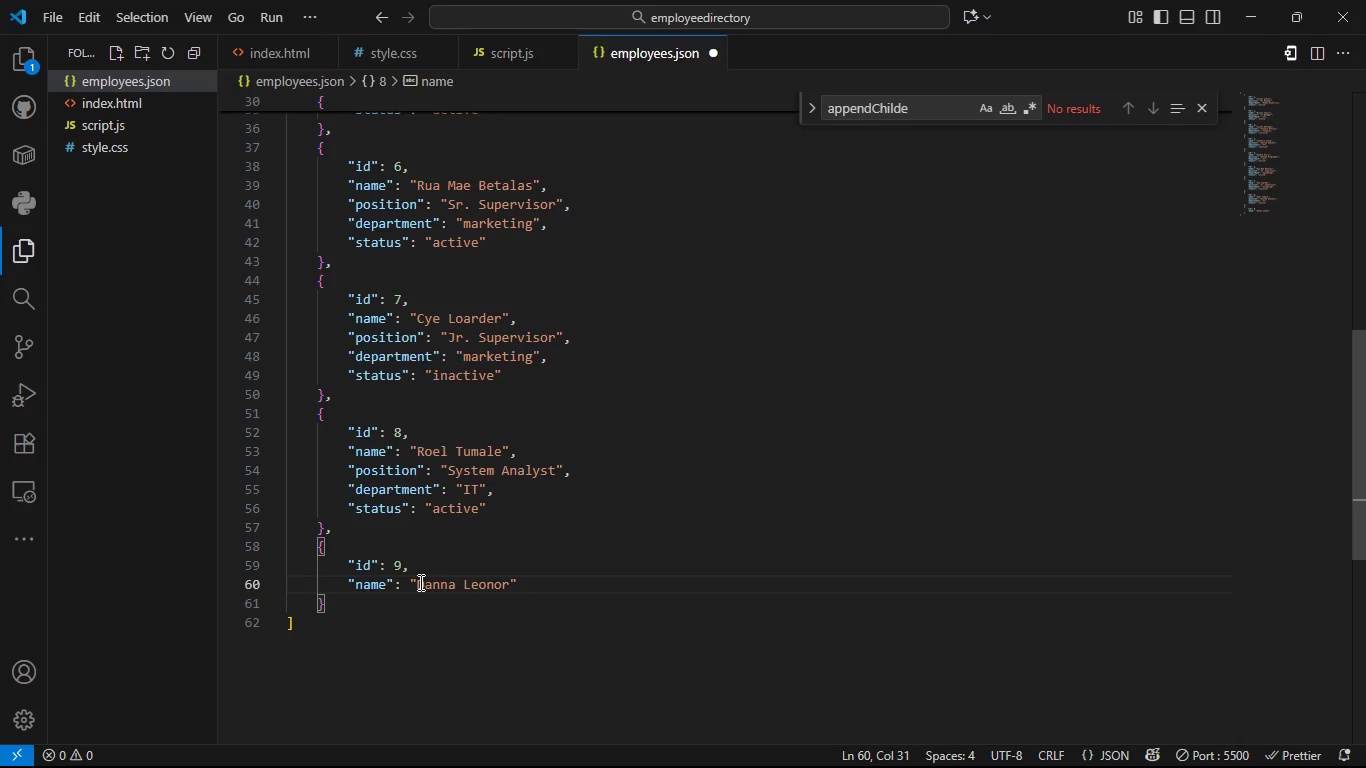 
key(Comma)
 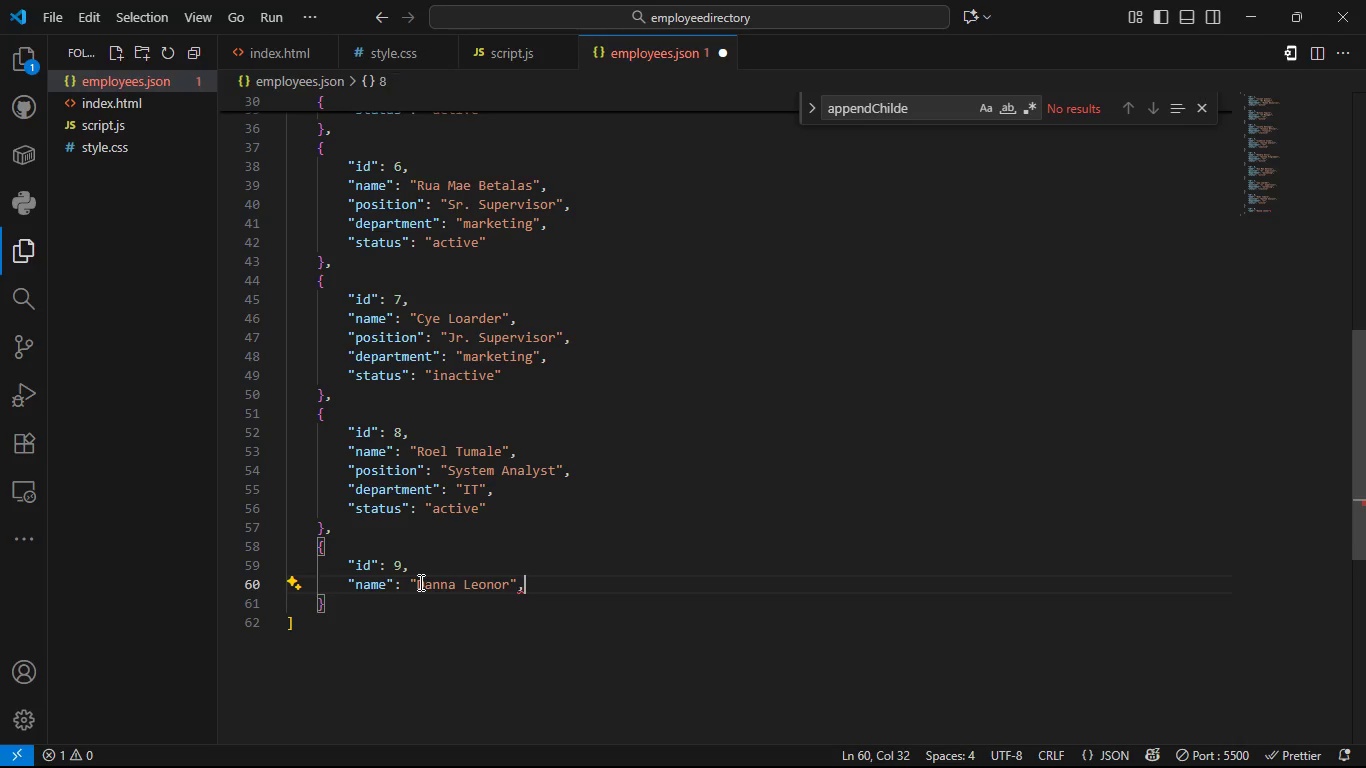 
key(Enter)
 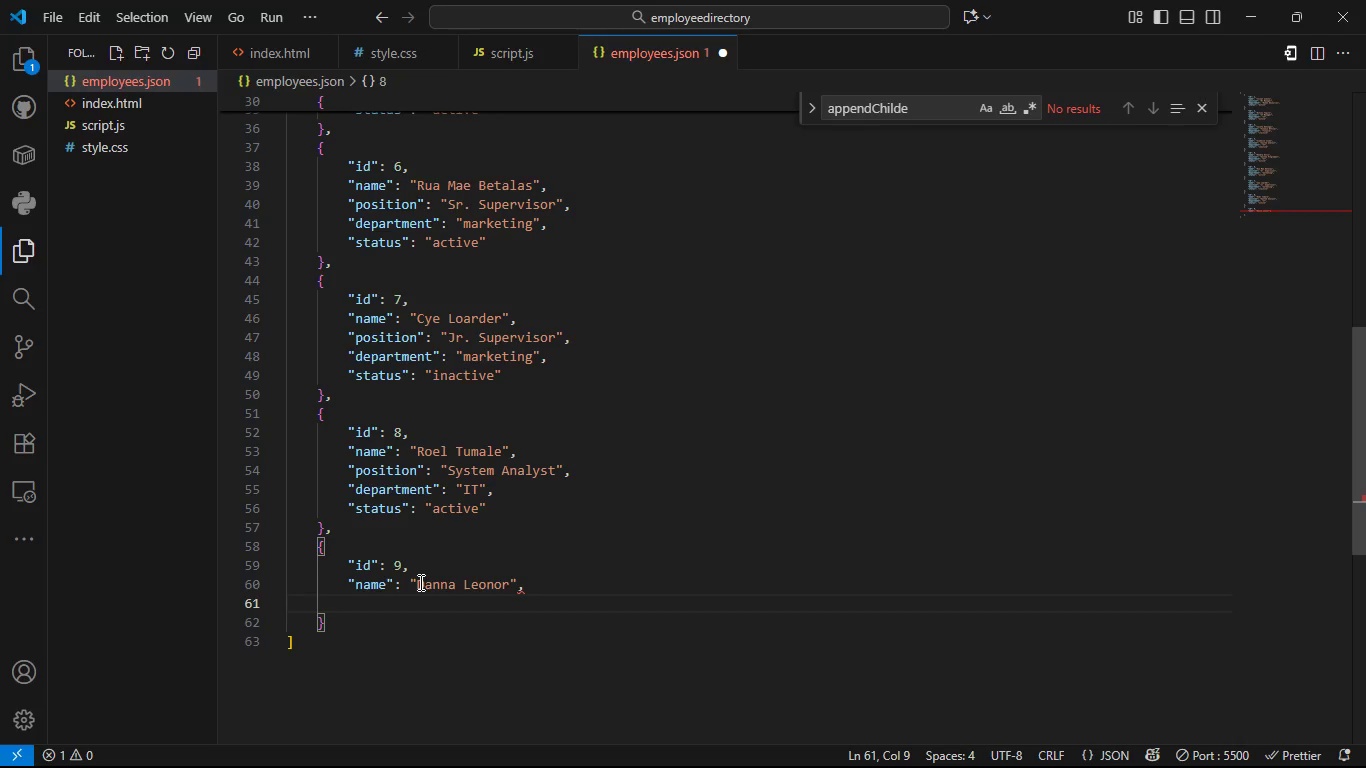 
type("po)
key(Backspace)
type(osition)
 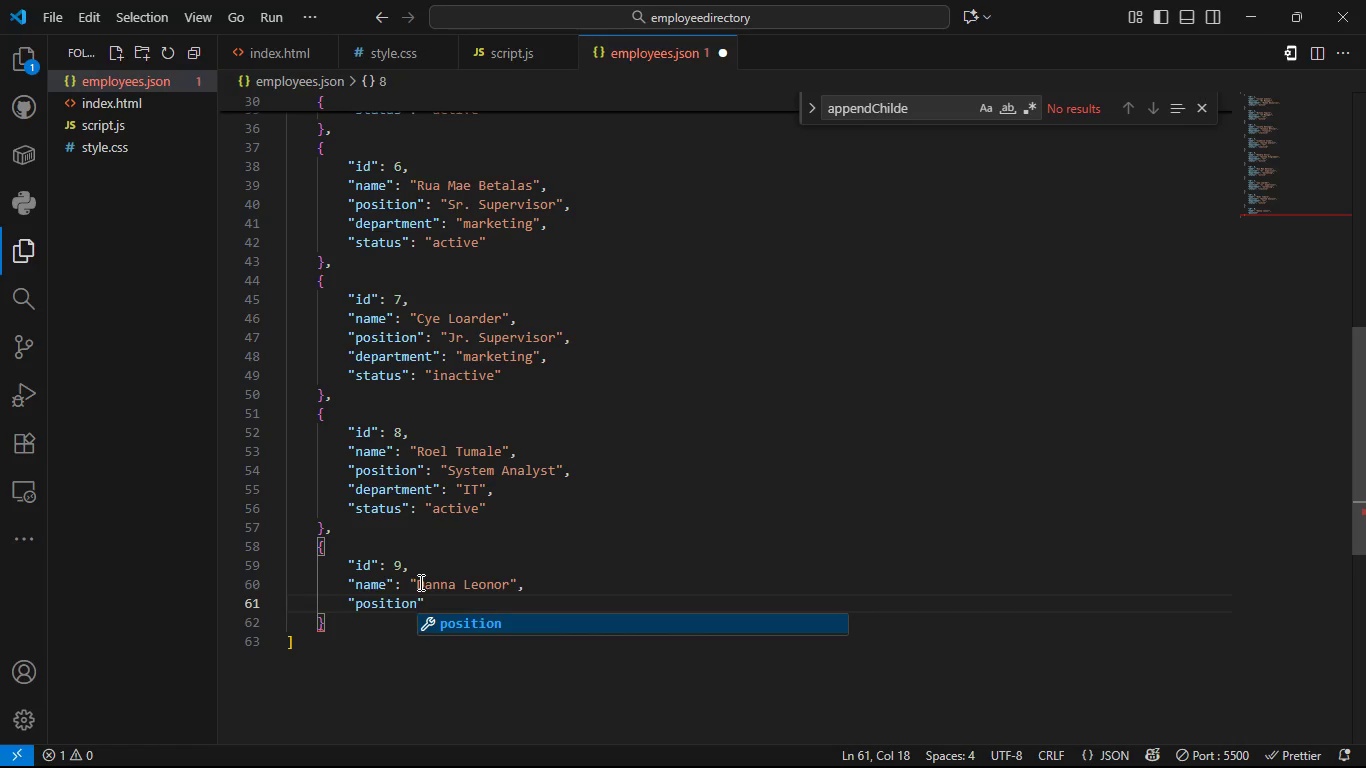 
key(ArrowRight)
 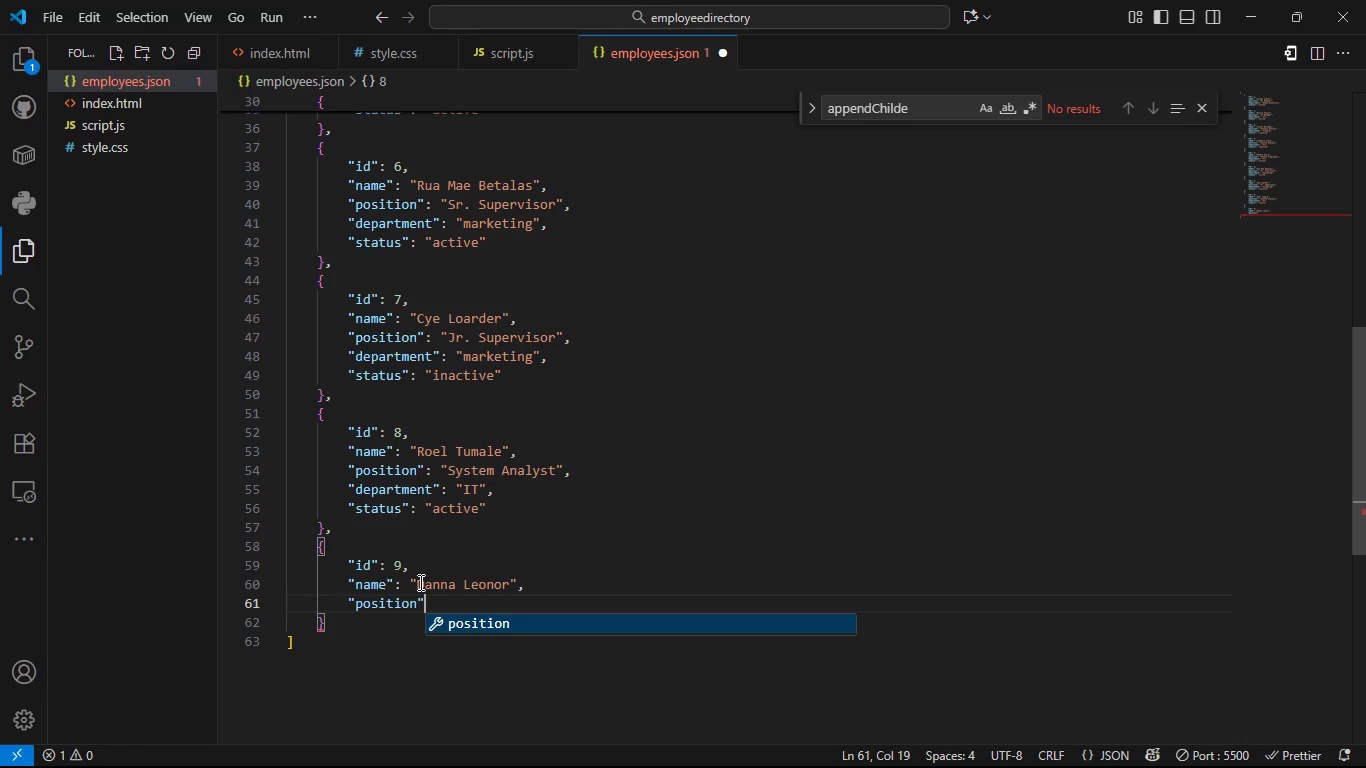 
key(Shift+Semicolon)
 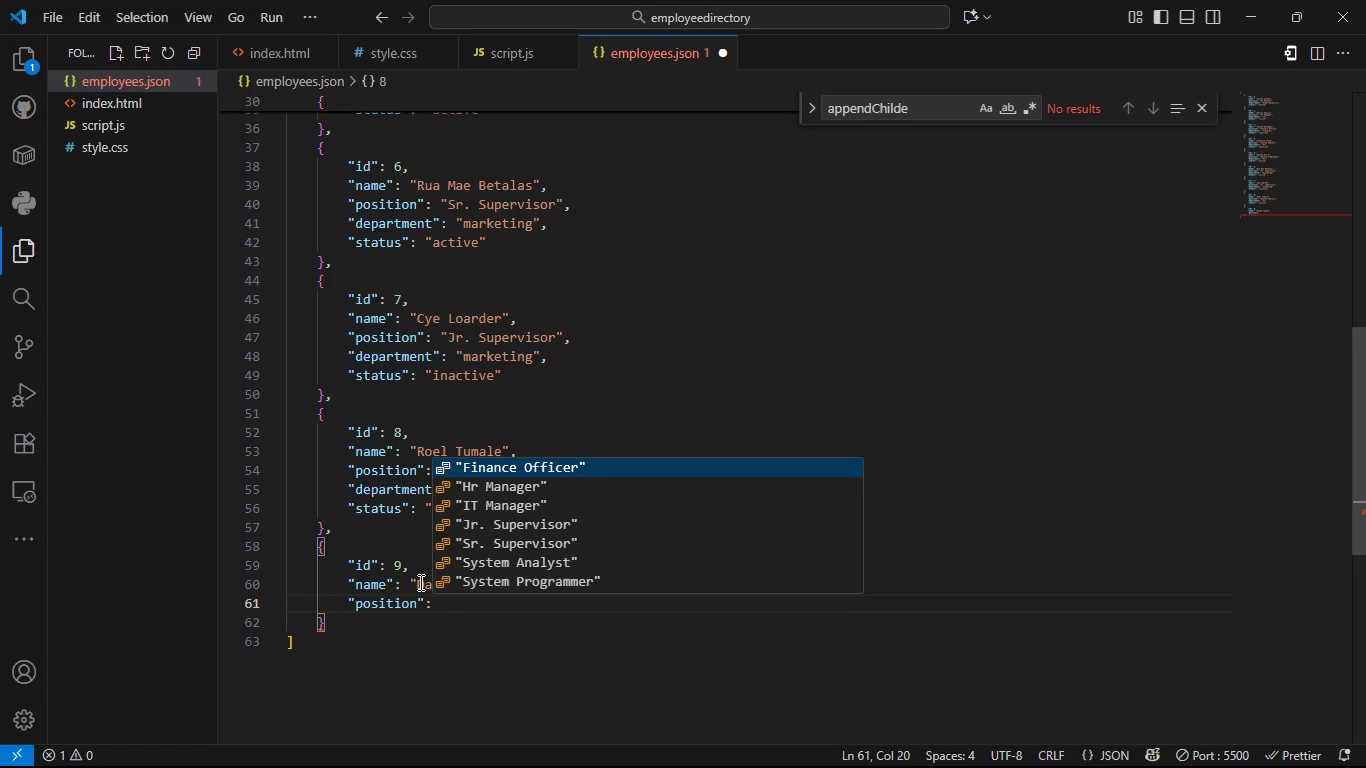 
key(Space)
 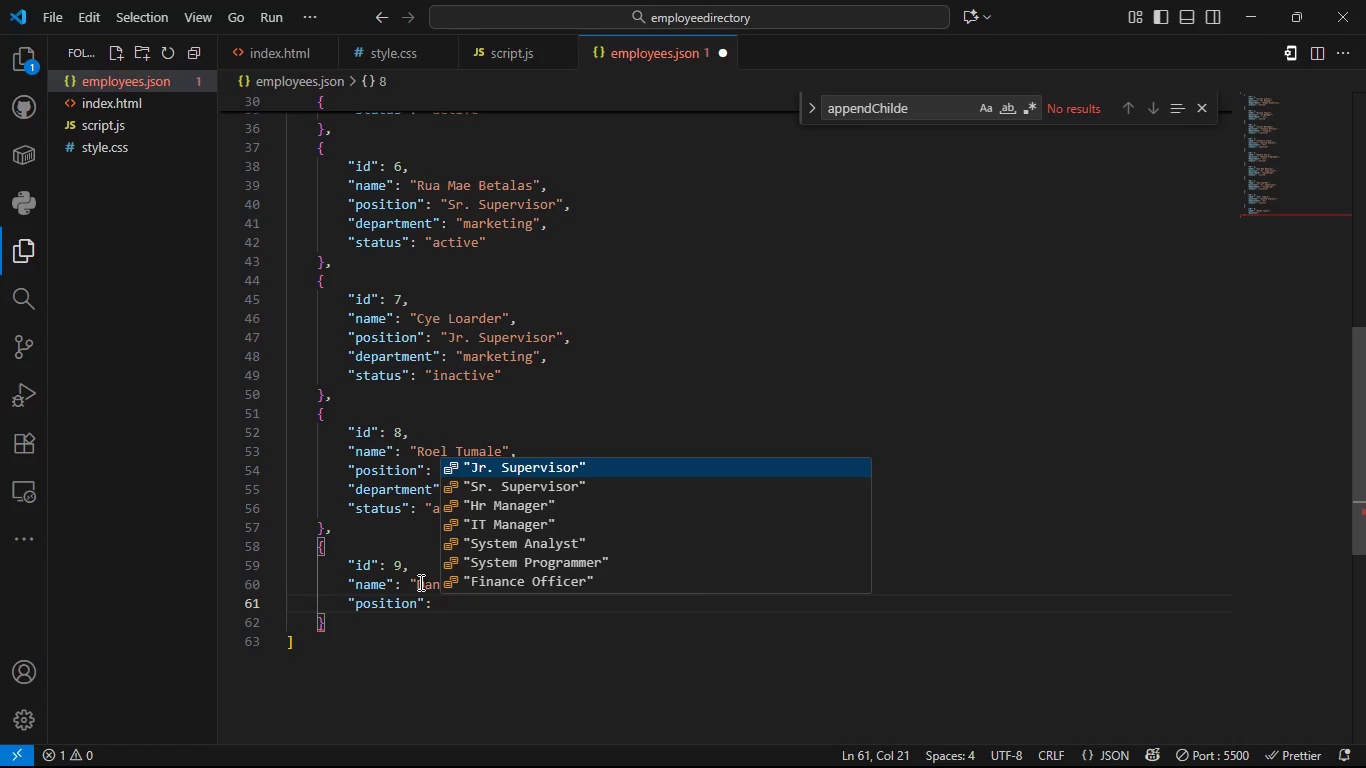 
type(Assi)
key(Backspace)
key(Backspace)
key(Backspace)
key(Backspace)
type("Assistant Manager)
 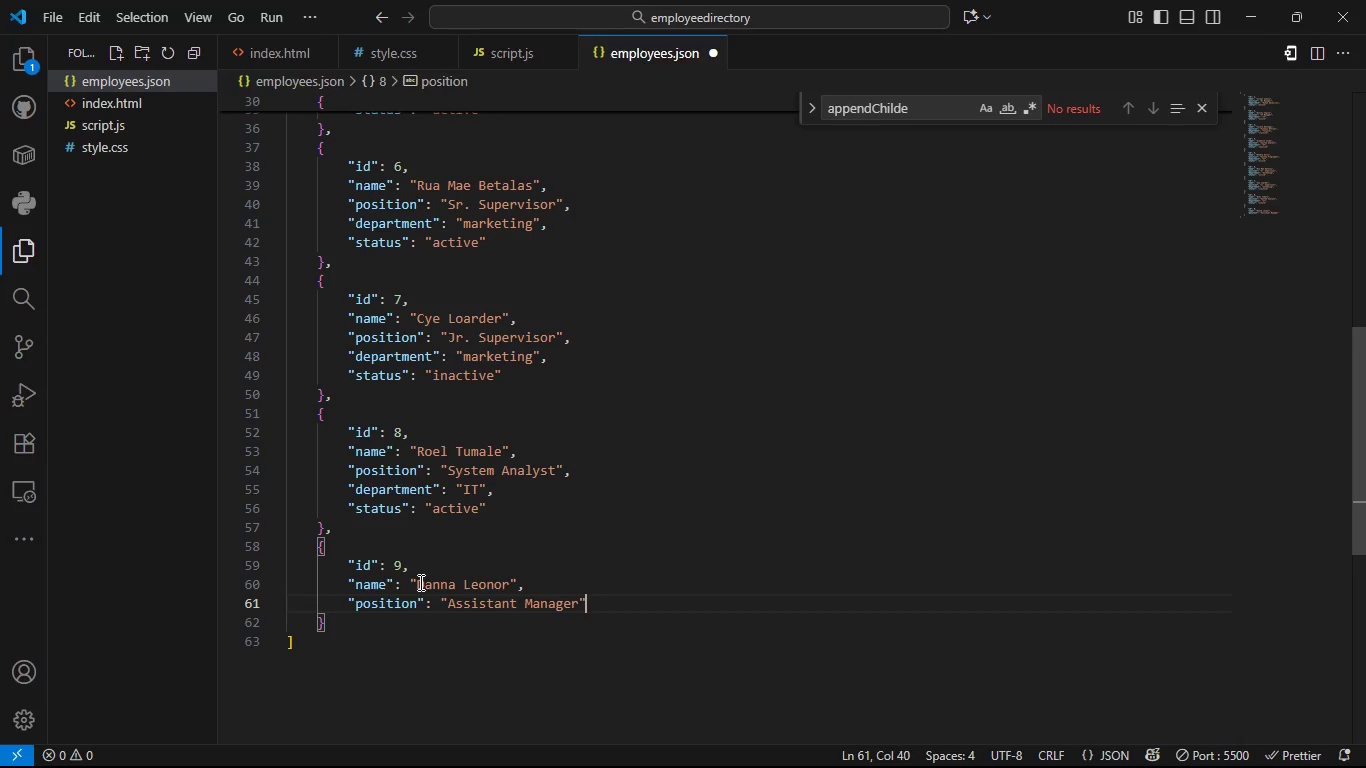 
 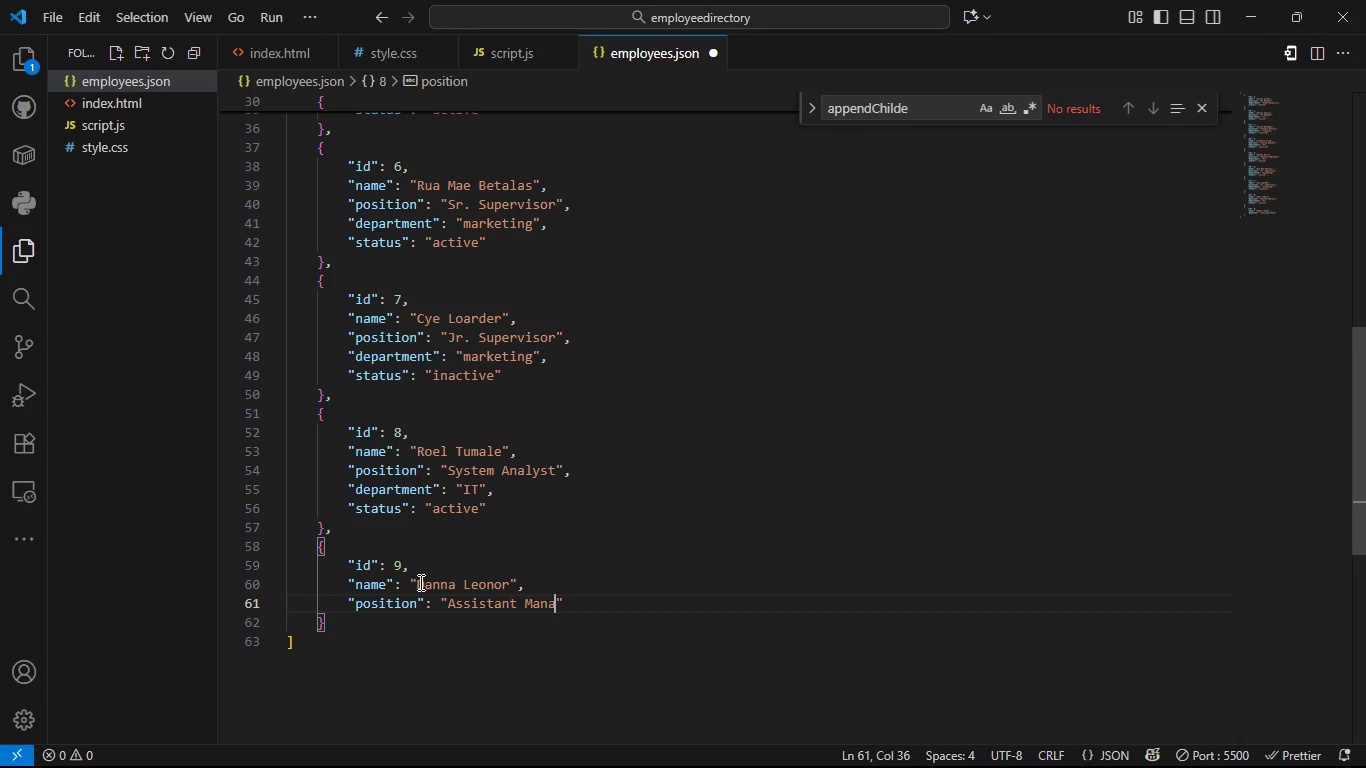 
key(ArrowRight)
 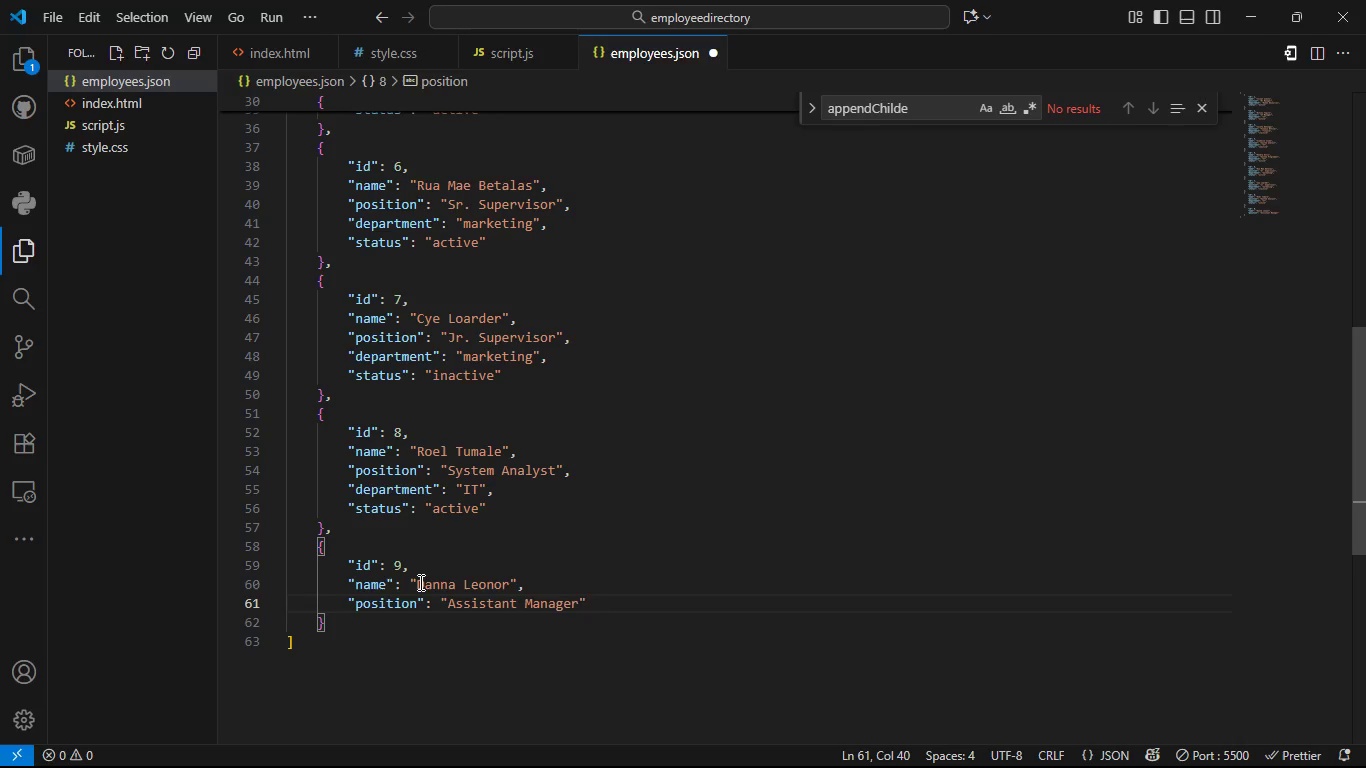 
key(Comma)
 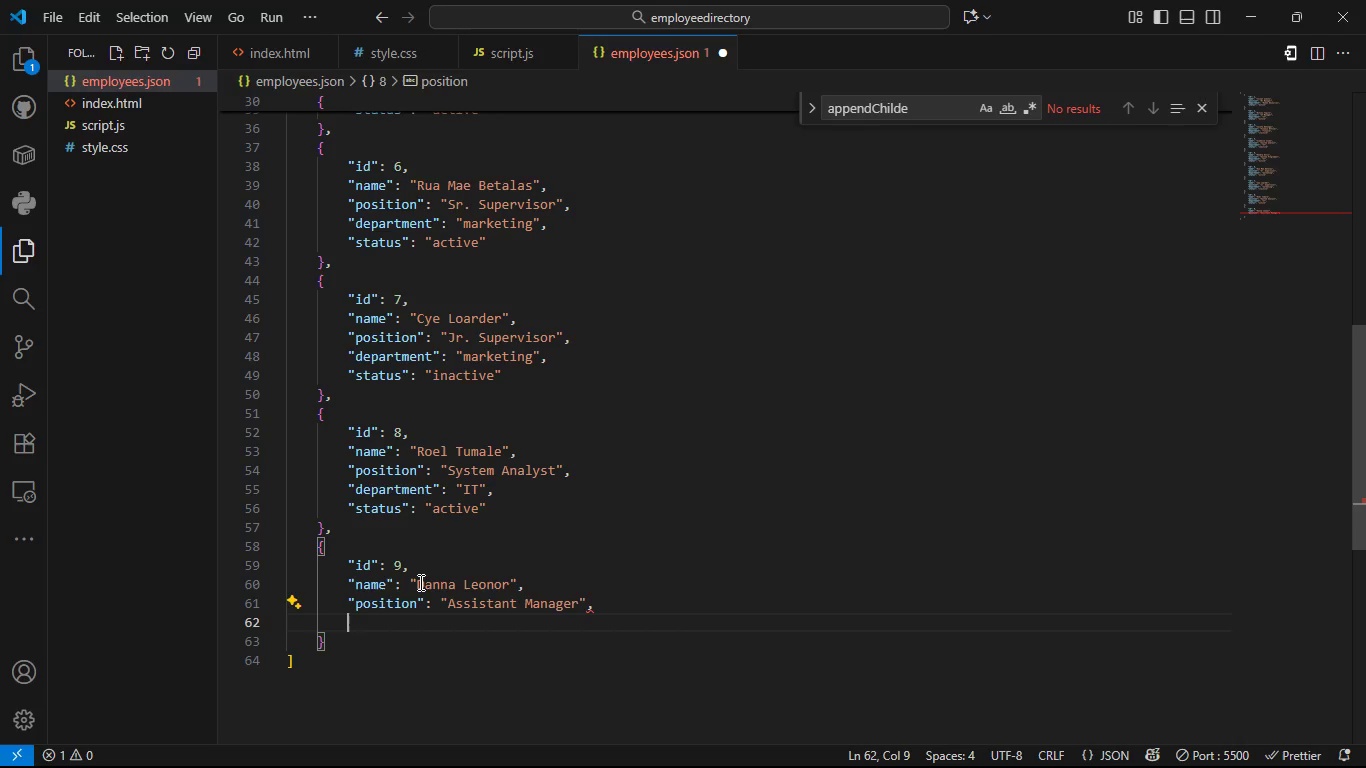 
key(Enter)
 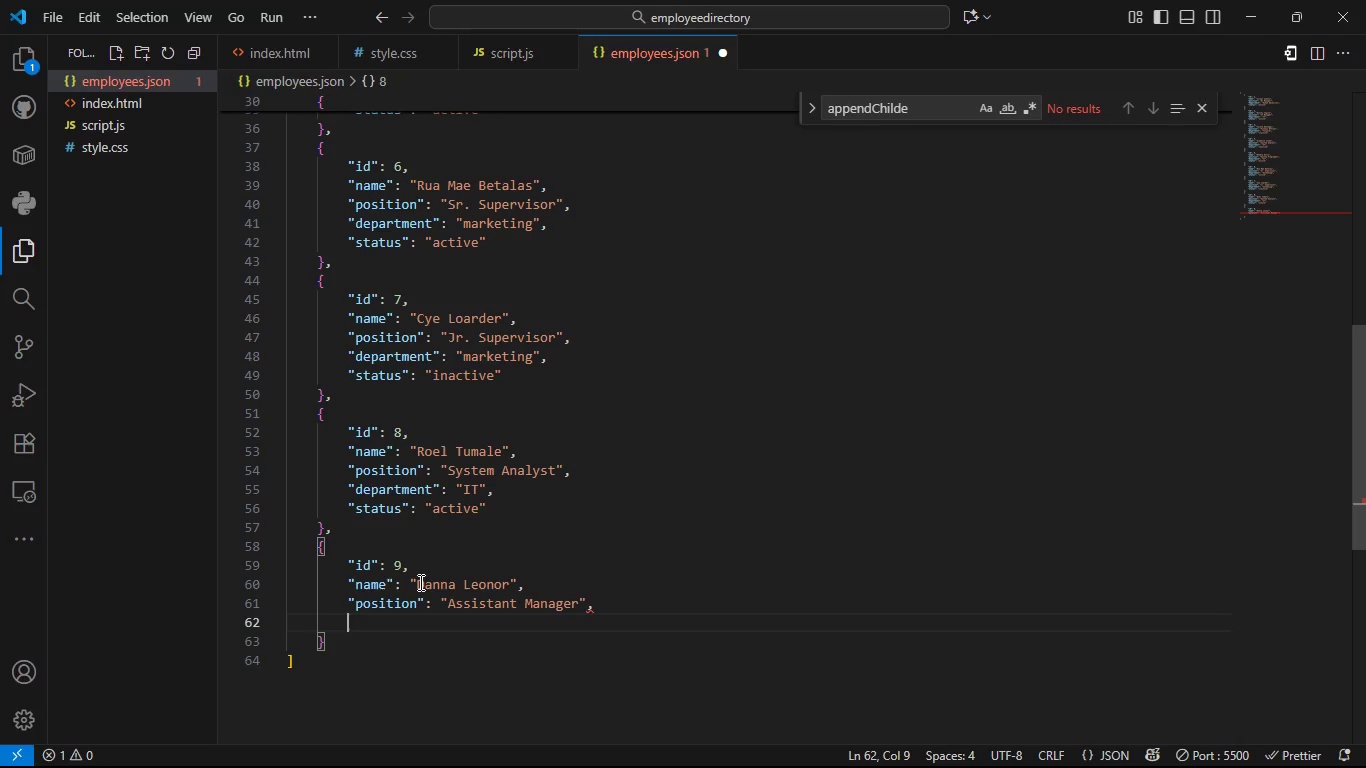 
type(se)
key(Backspace)
key(Backspace)
type("department)
 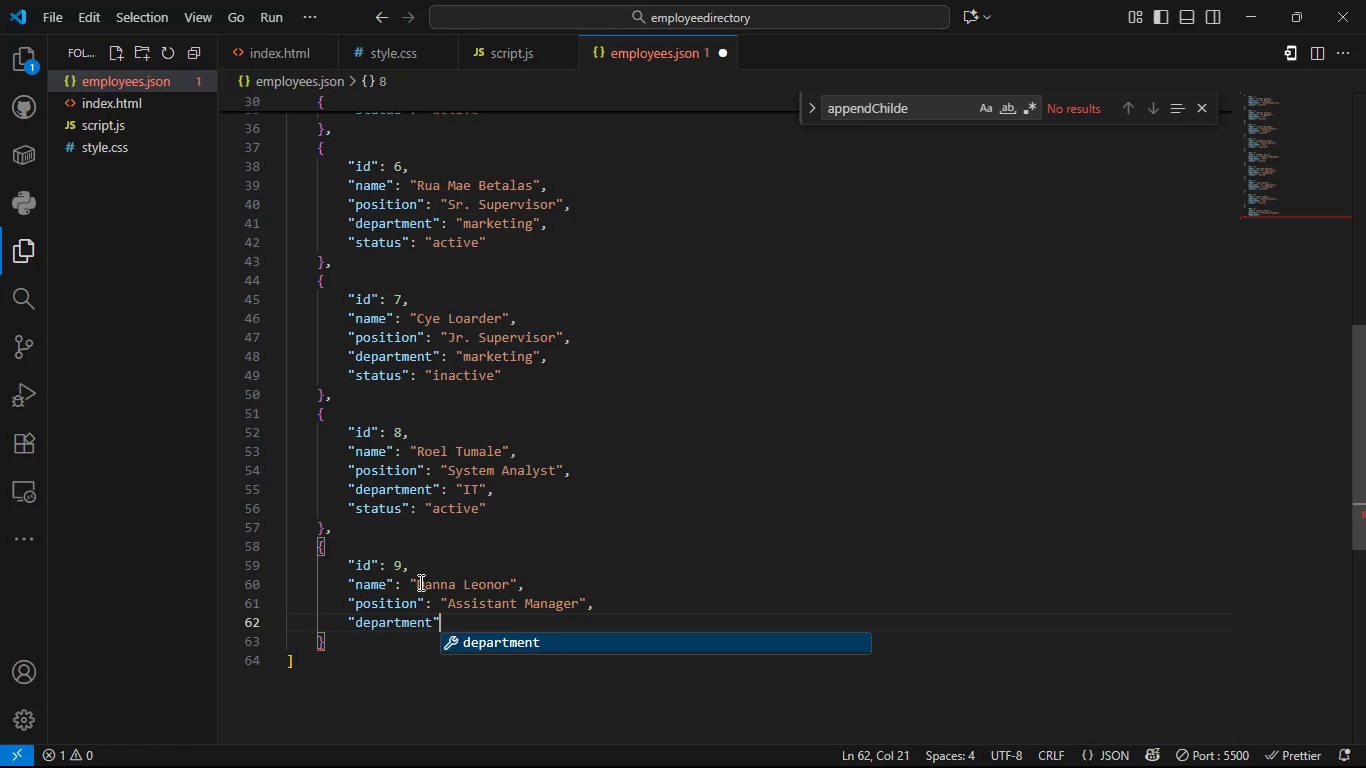 
 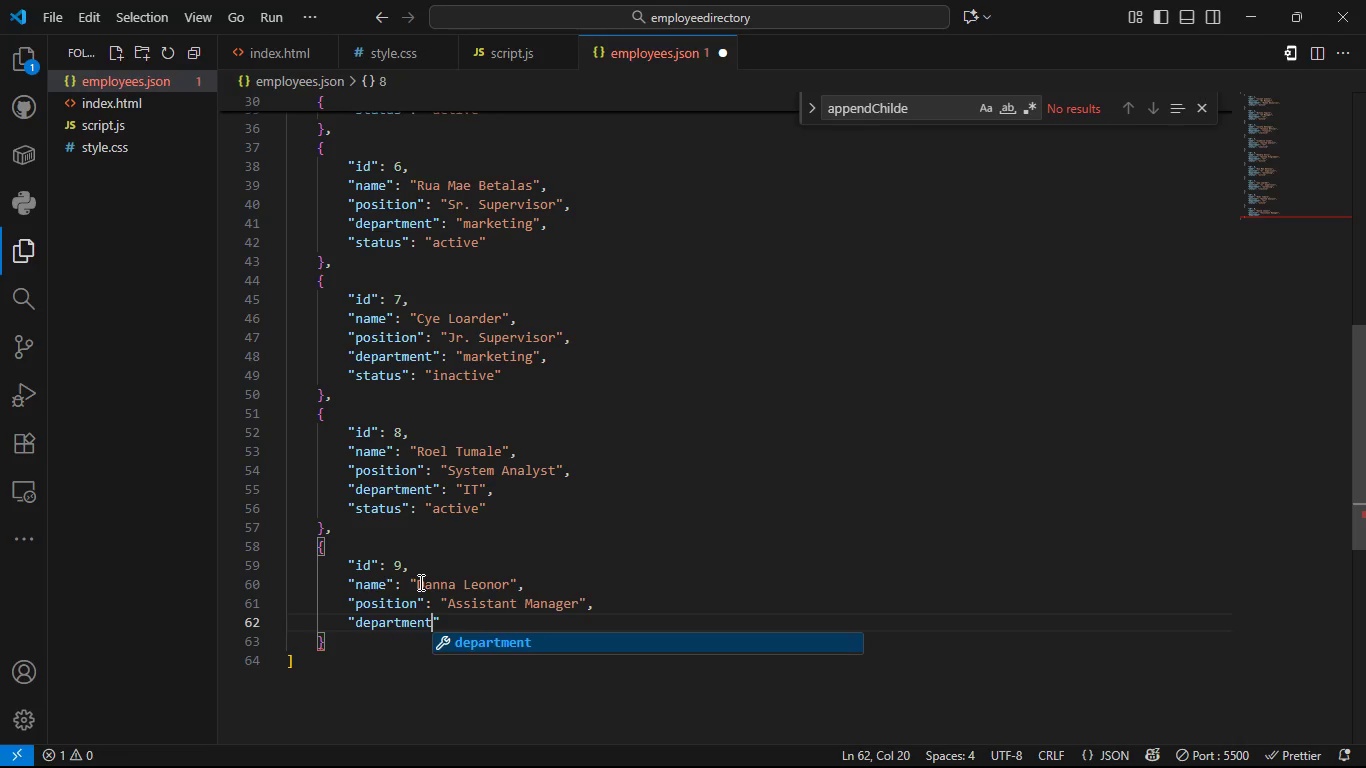 
key(ArrowRight)
 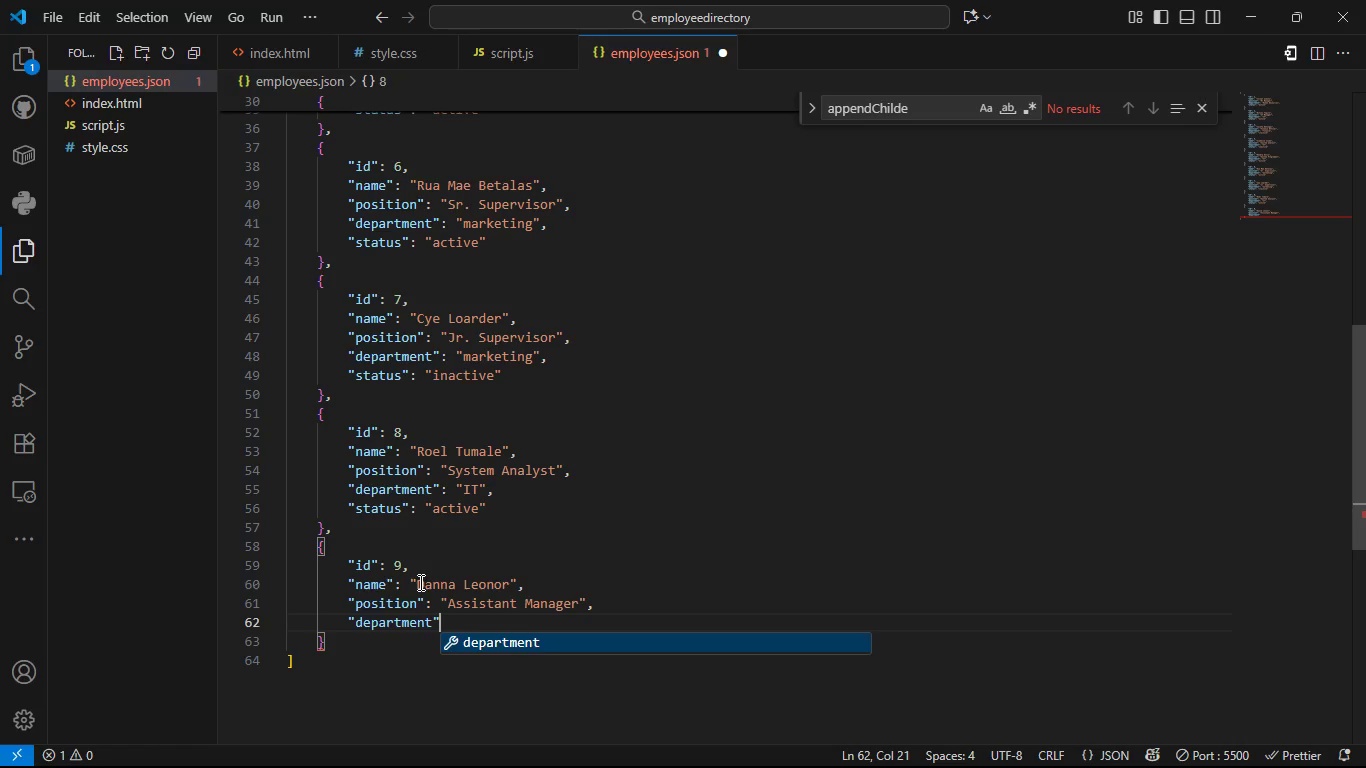 
key(Shift+Semicolon)
 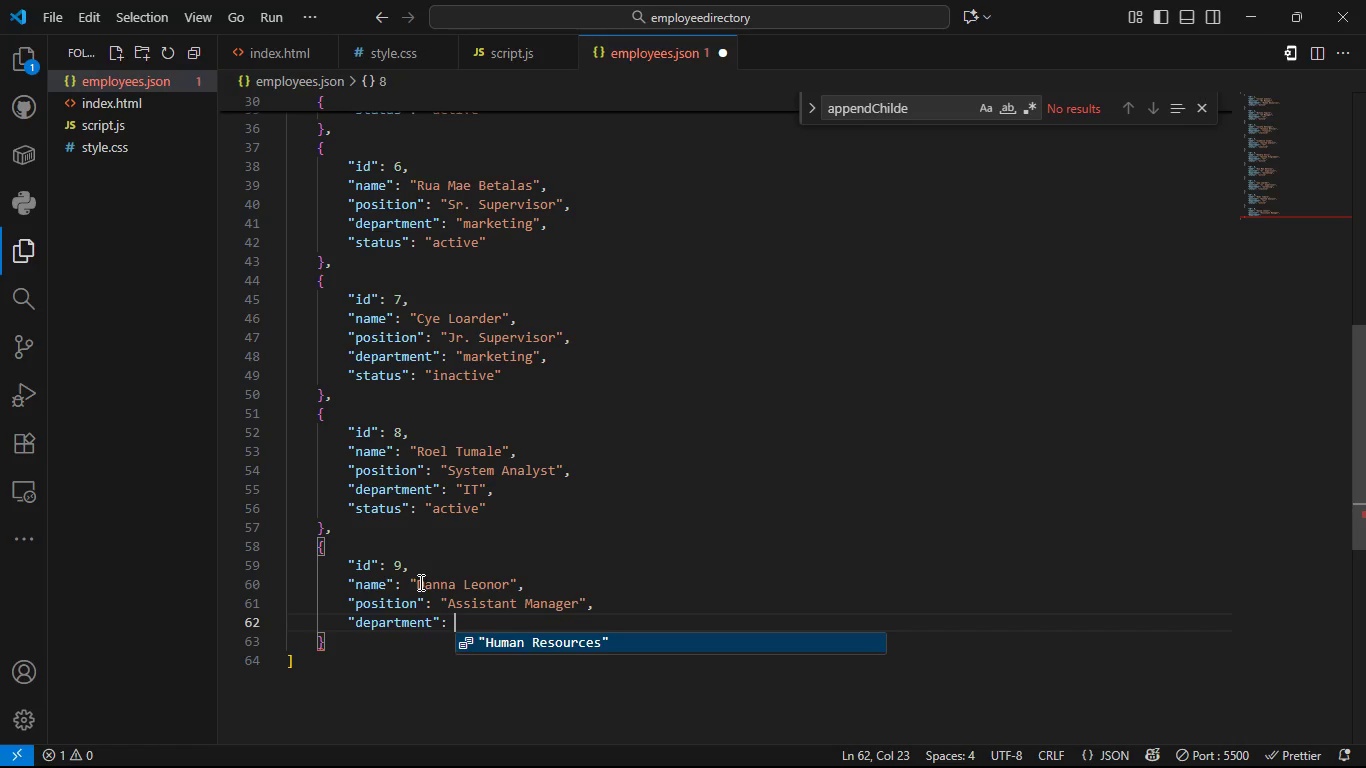 
key(Space)
 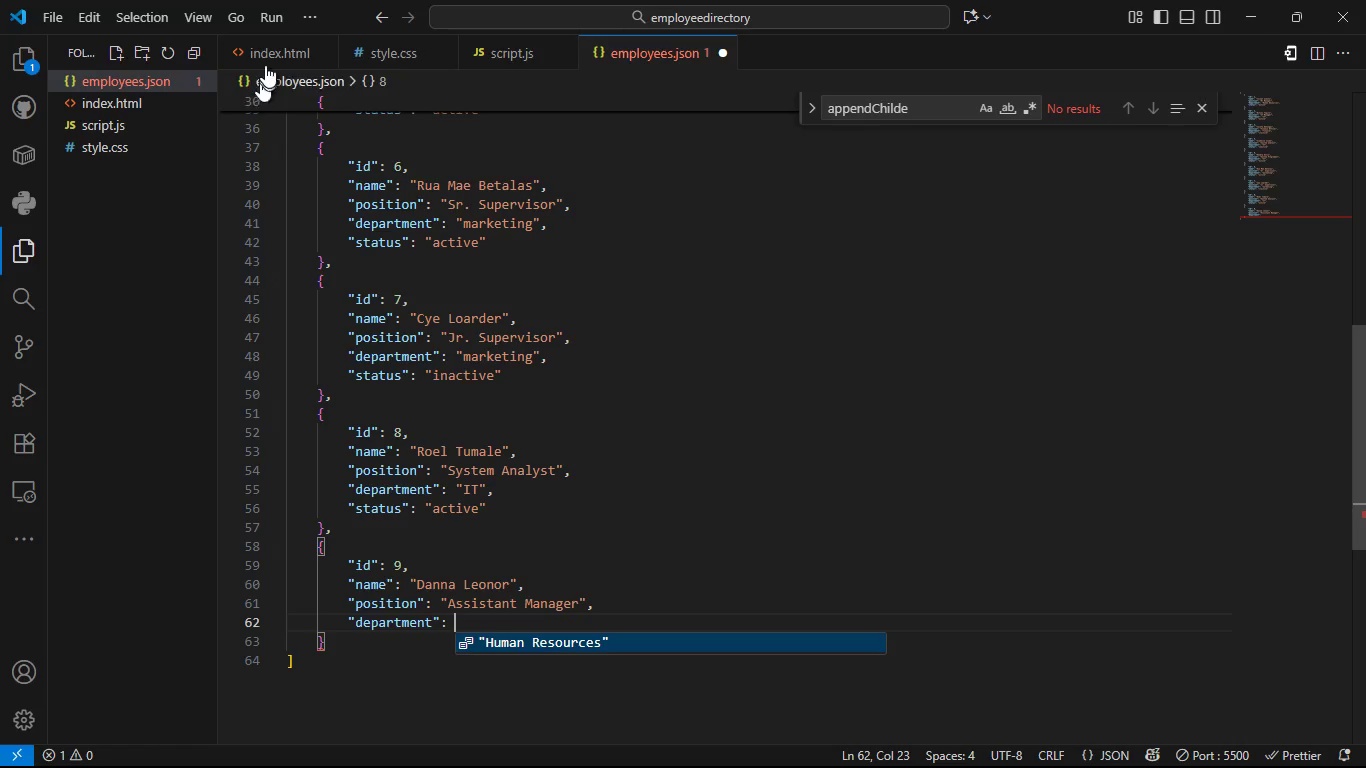 
left_click([267, 51])
 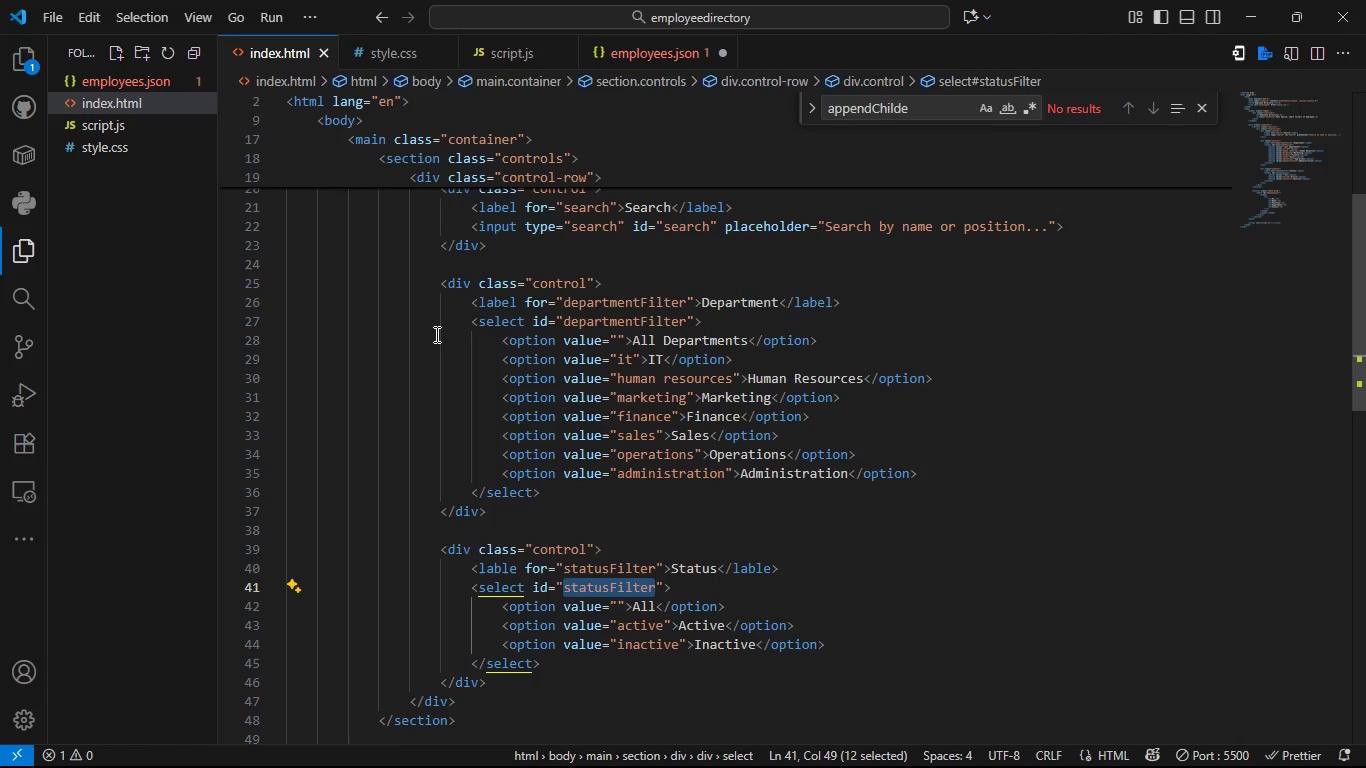 
wait(6.01)
 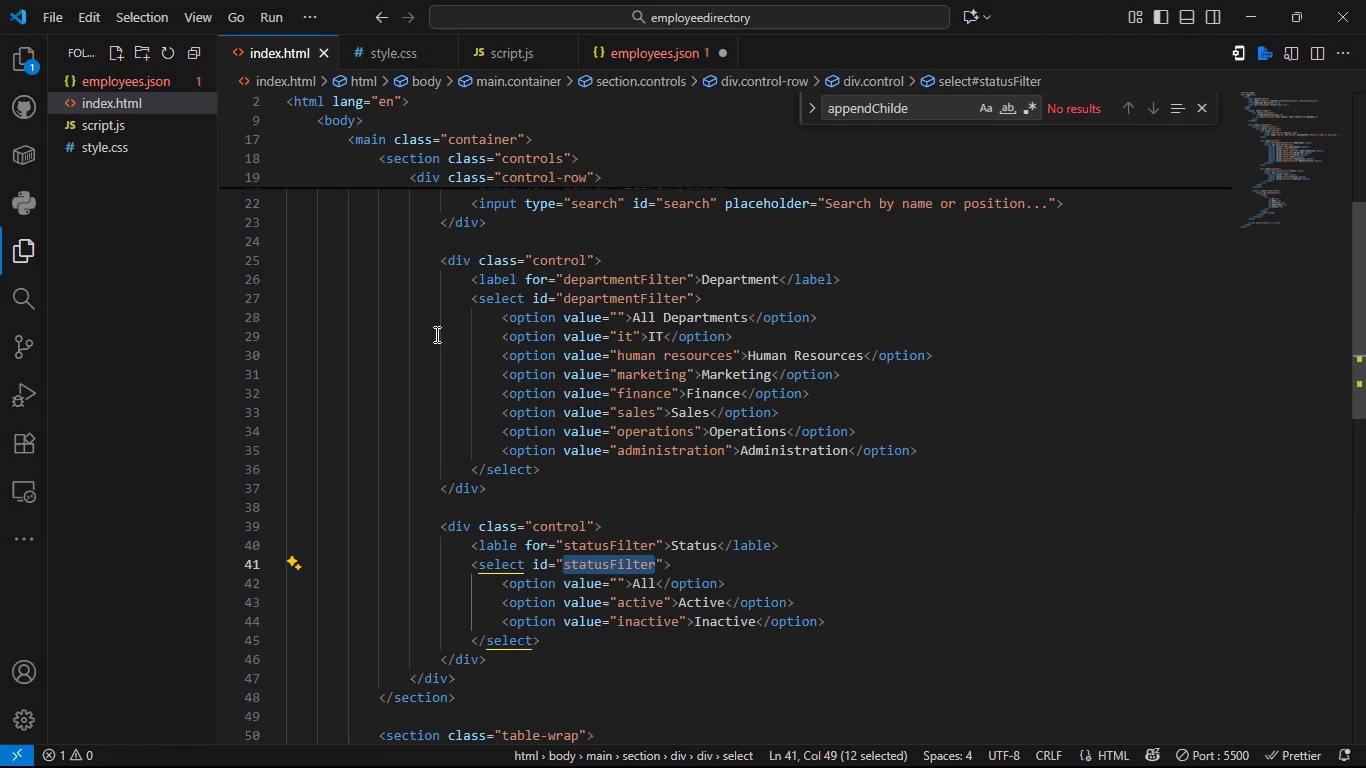 
key(Alt+AltLeft)
 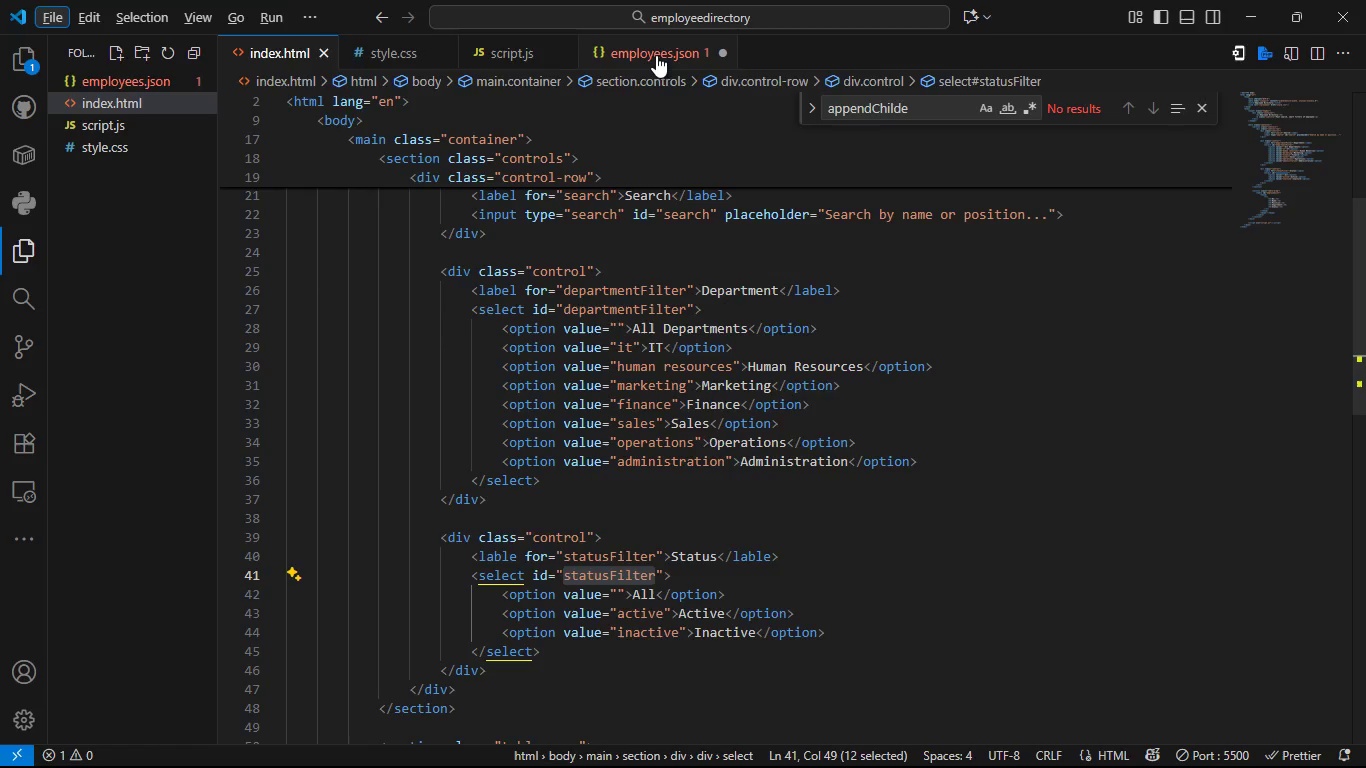 
left_click([656, 55])
 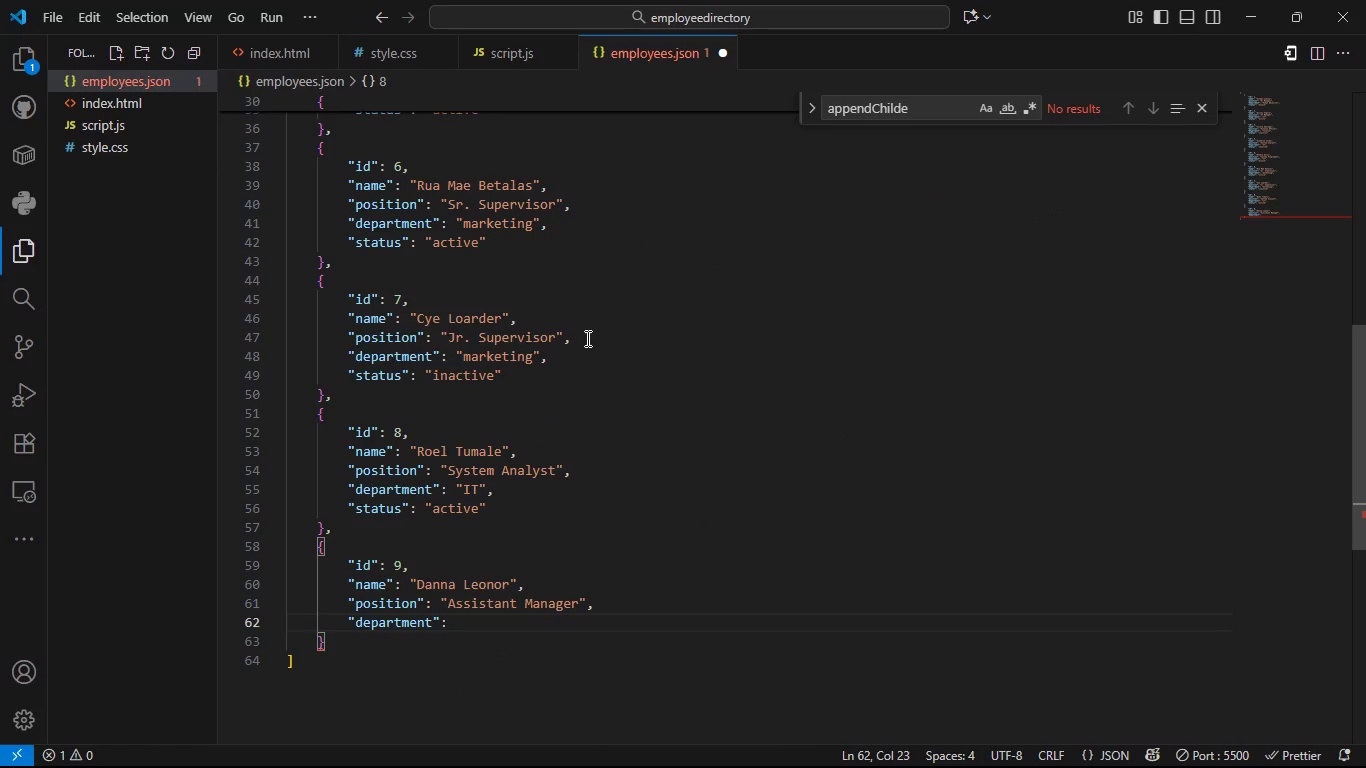 
type(Sa)
key(Backspace)
key(Backspace)
type("Sales)
 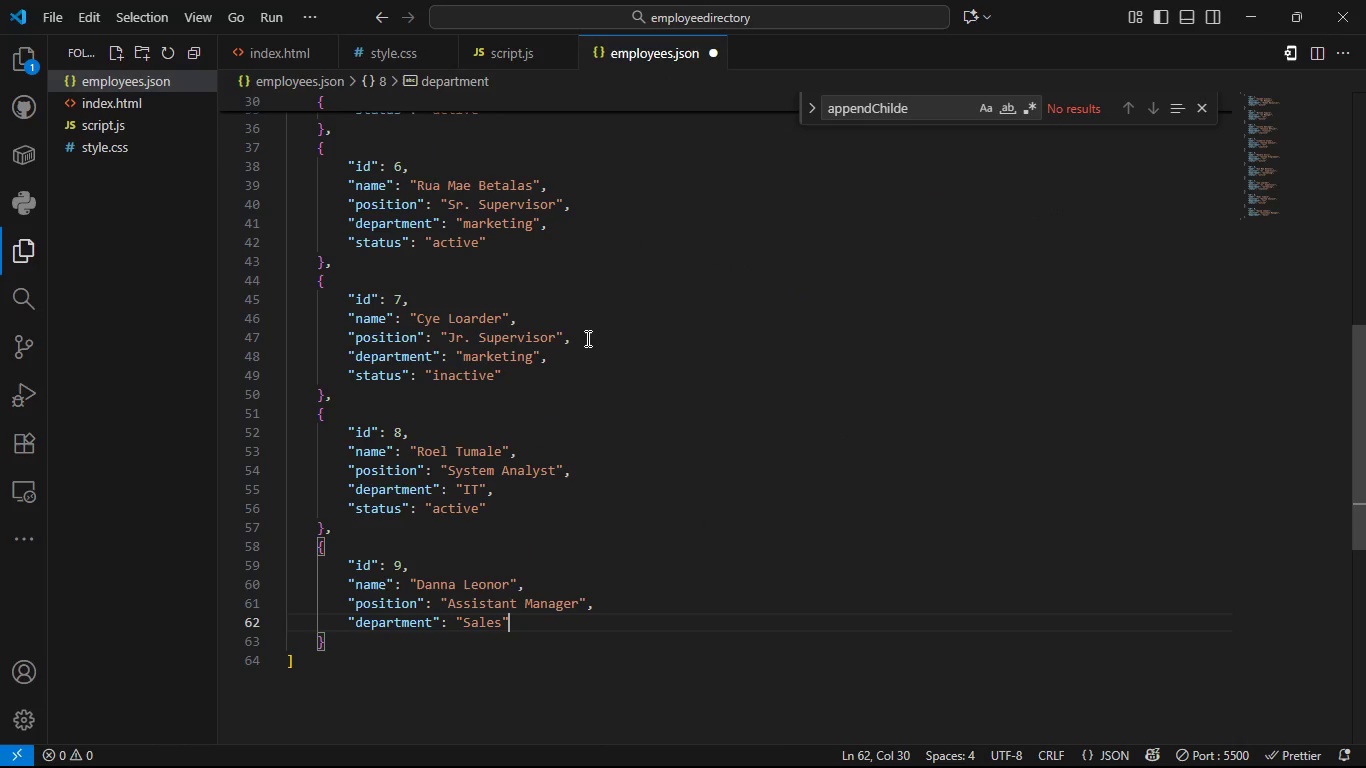 
 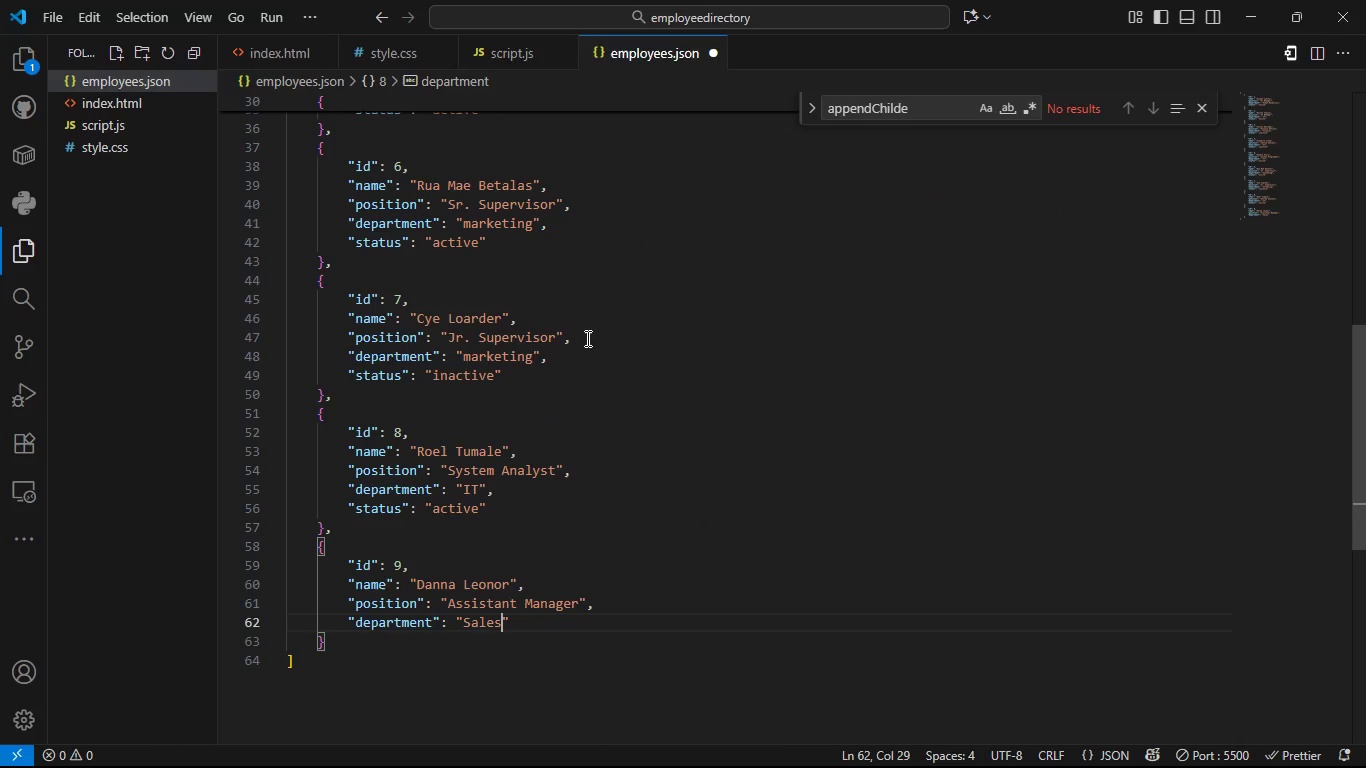 
key(ArrowRight)
 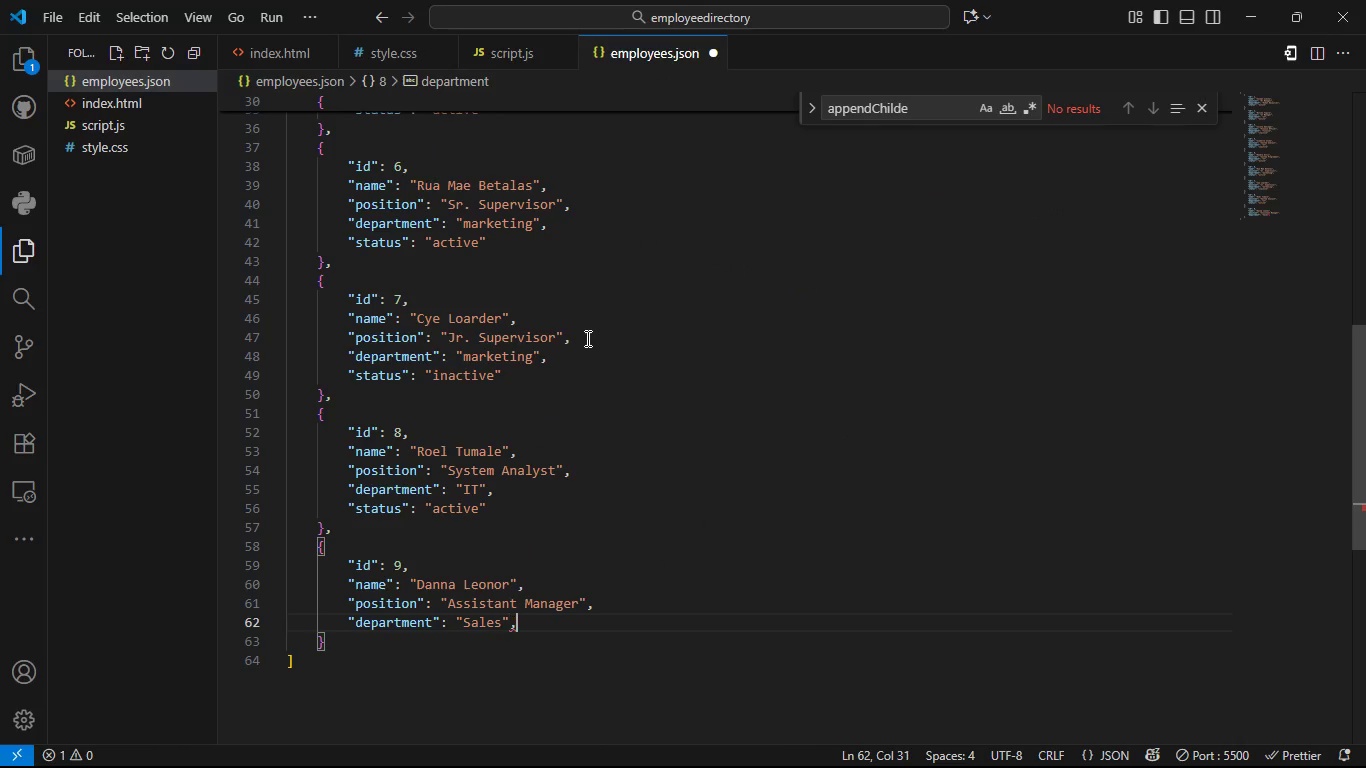 
key(Comma)
 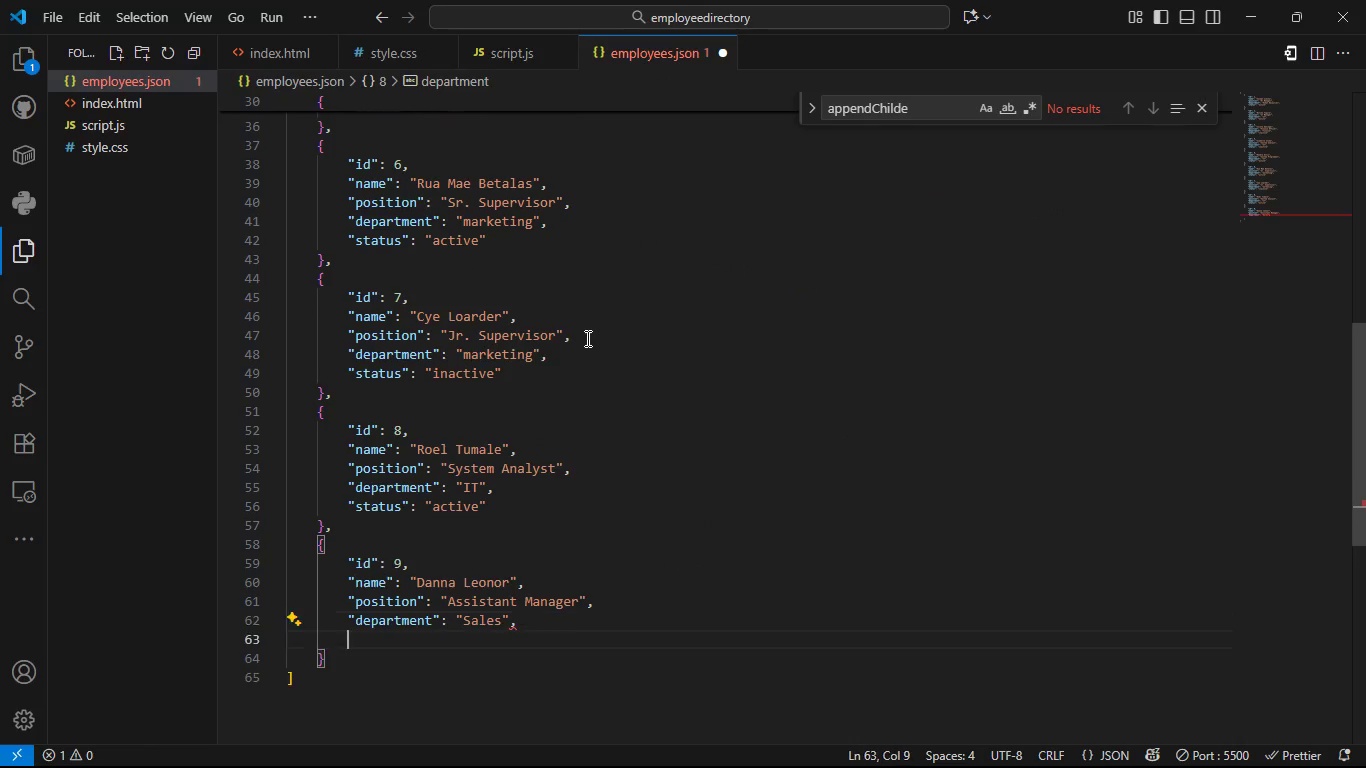 
key(Enter)
 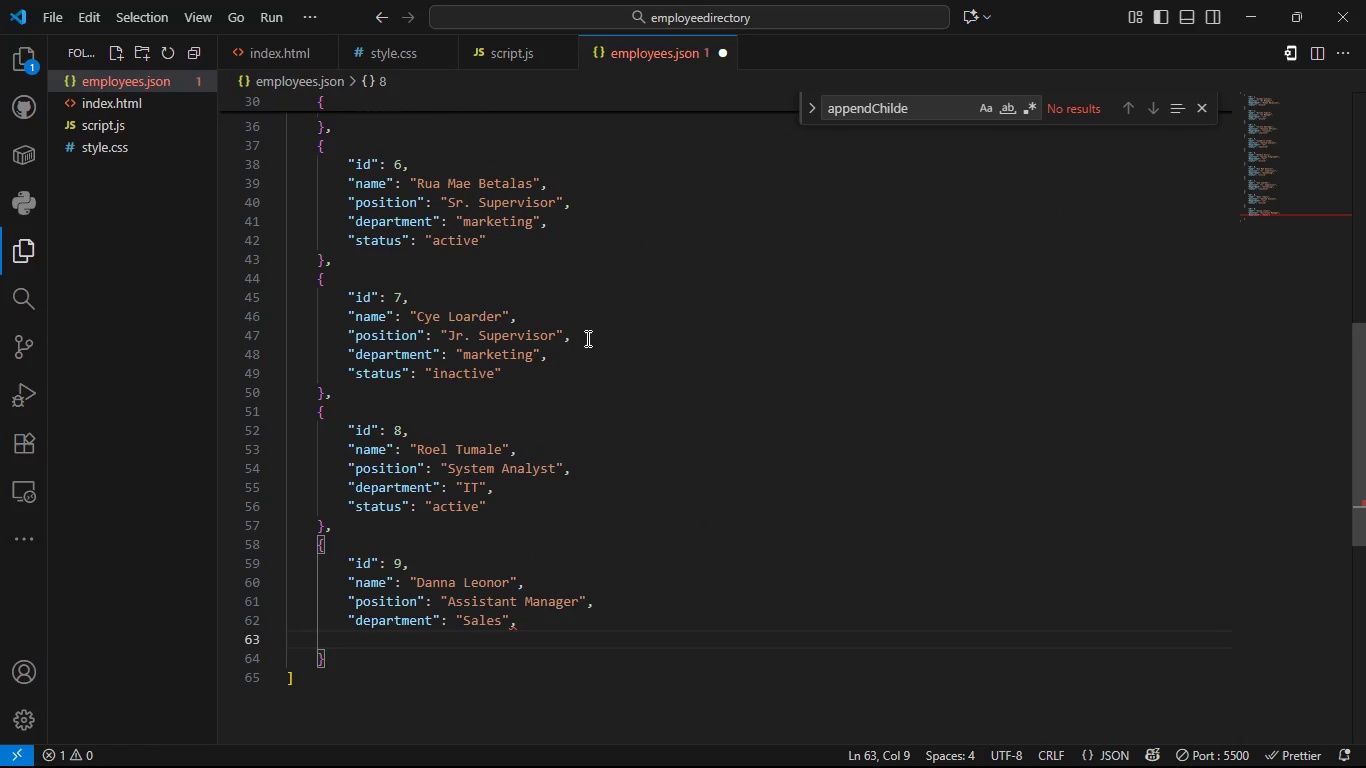 
type(:)
key(Backspace)
type("status)
 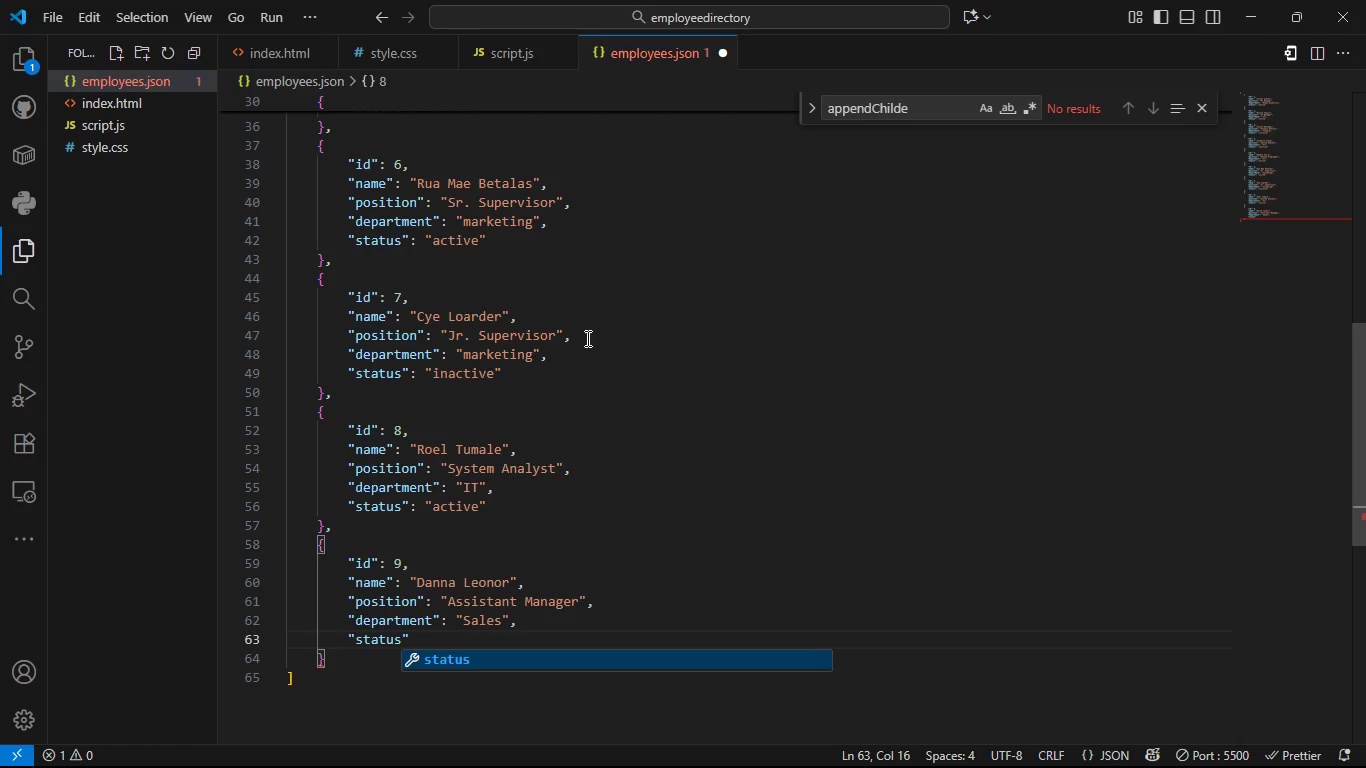 
key(ArrowRight)
 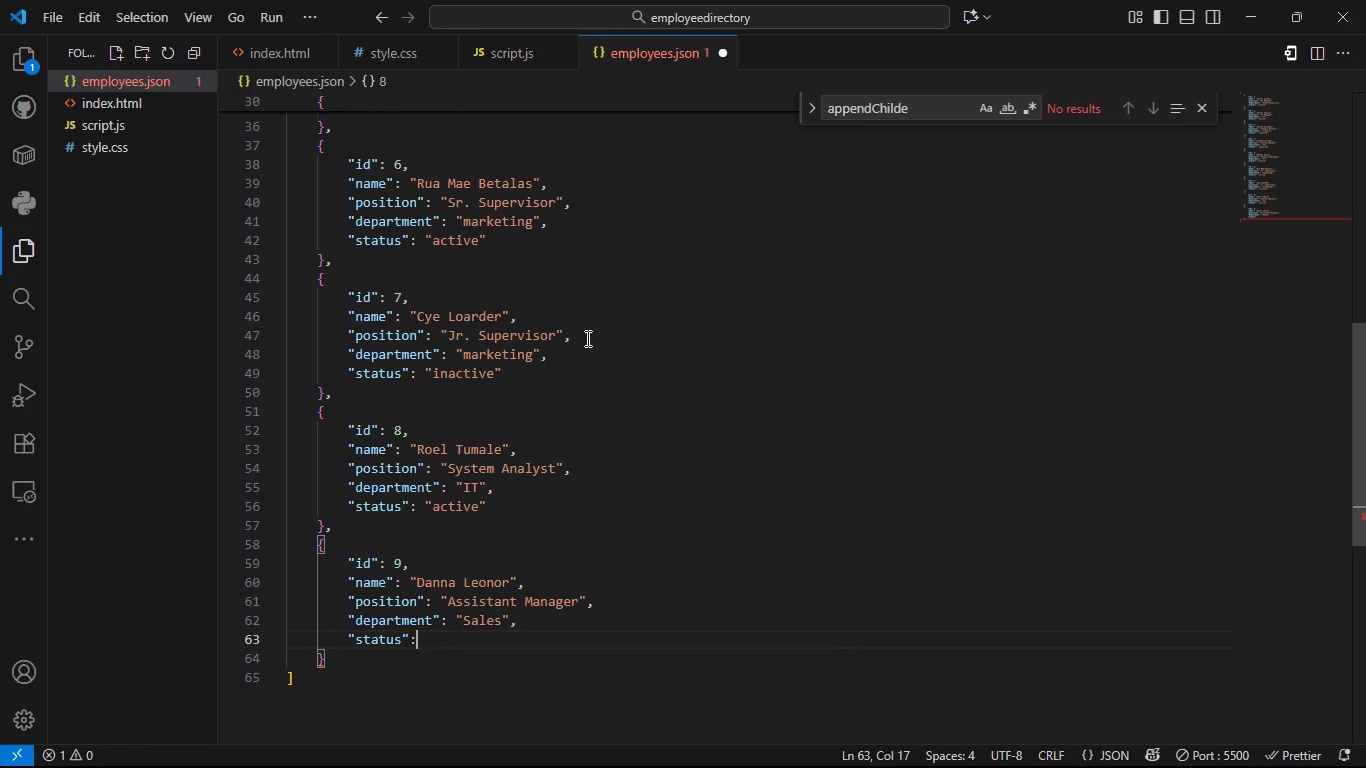 
type(: "active)
 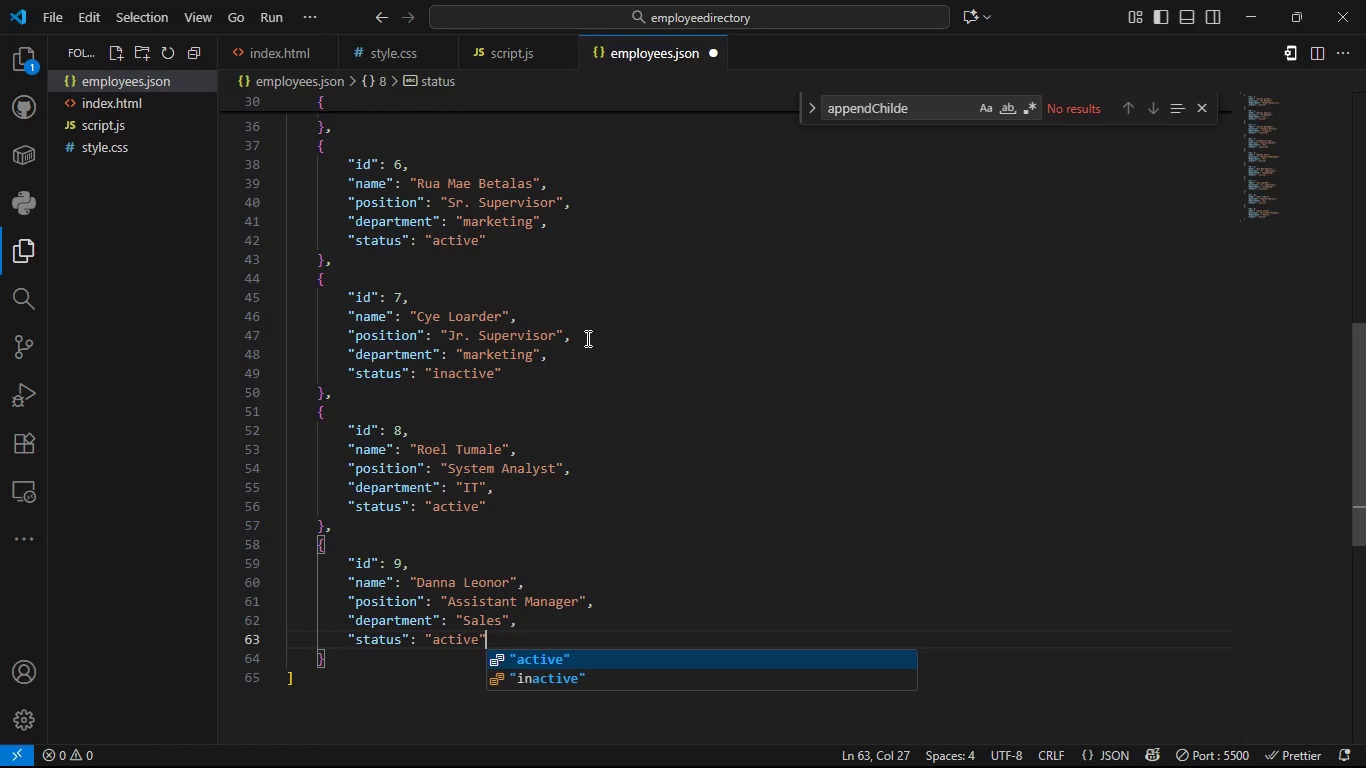 
 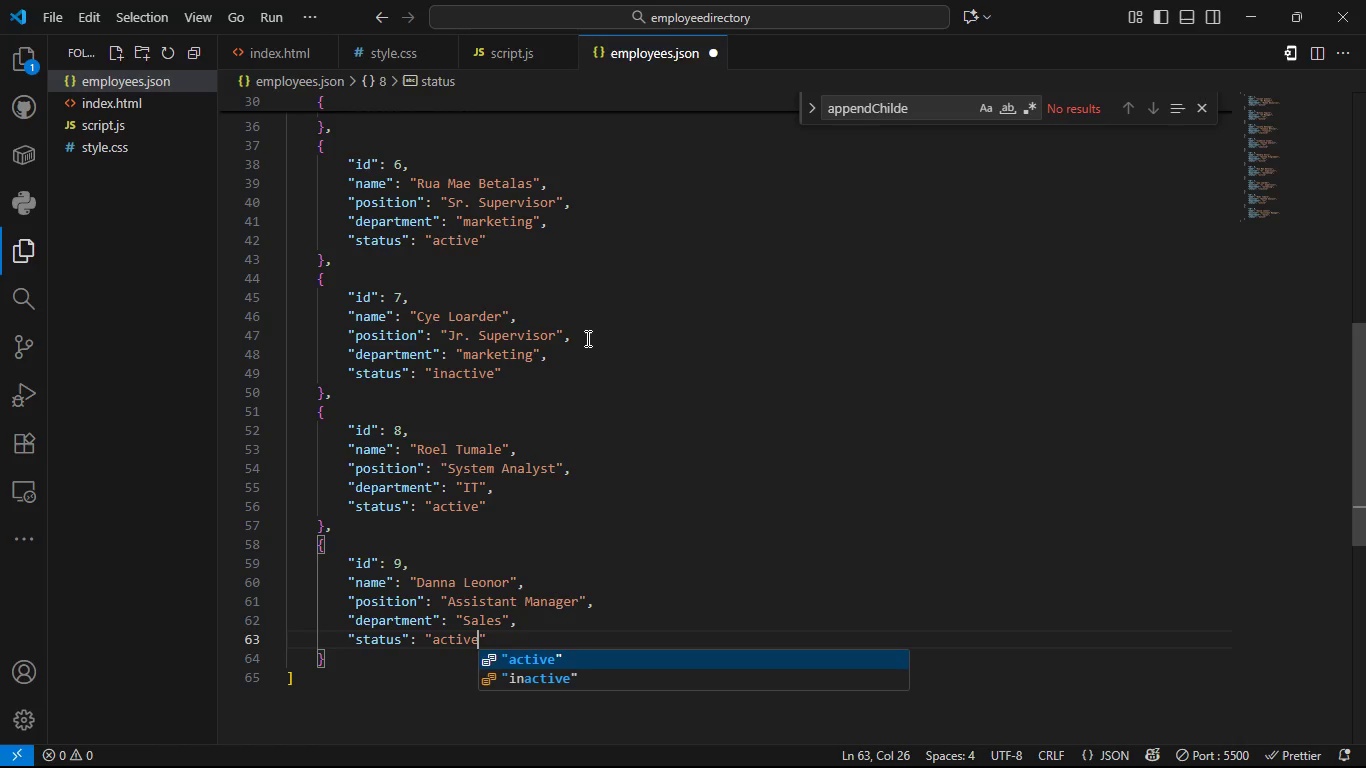 
key(ArrowRight)
 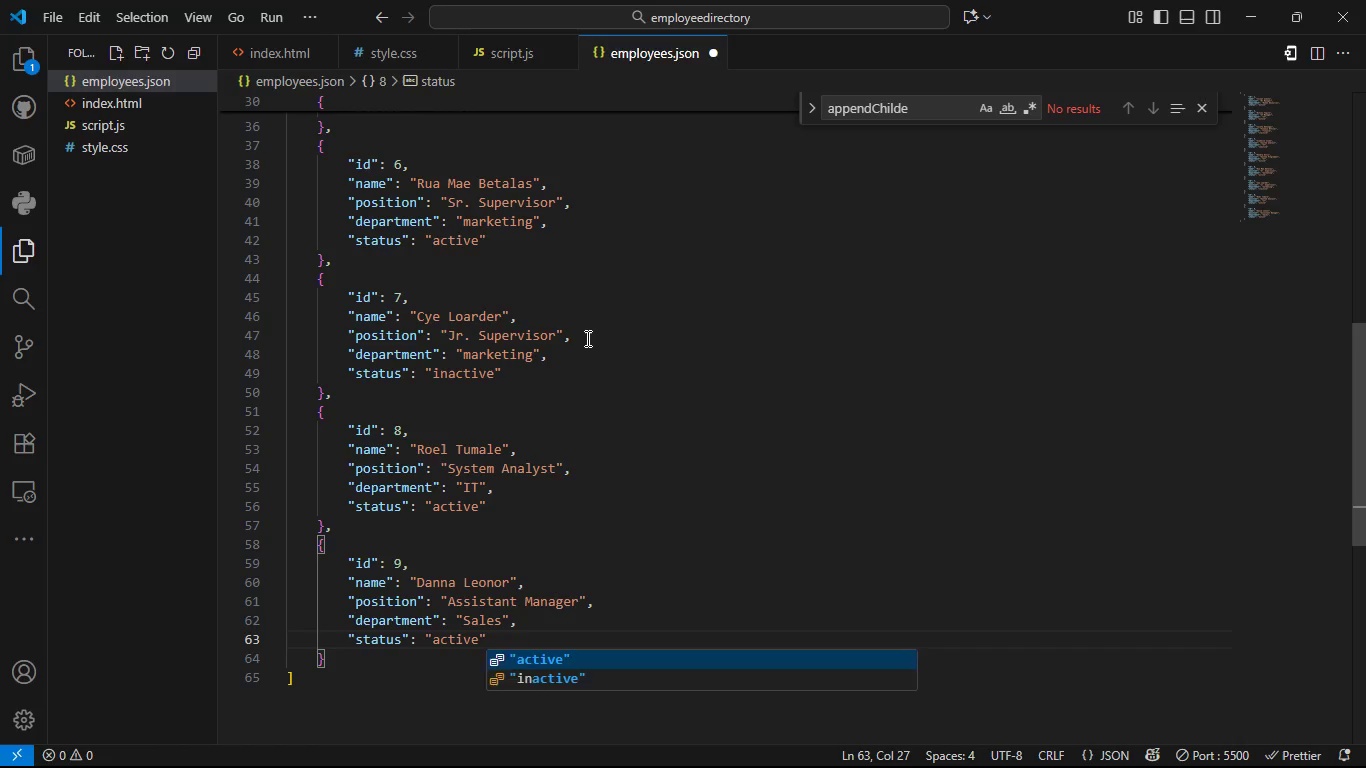 
key(Comma)
 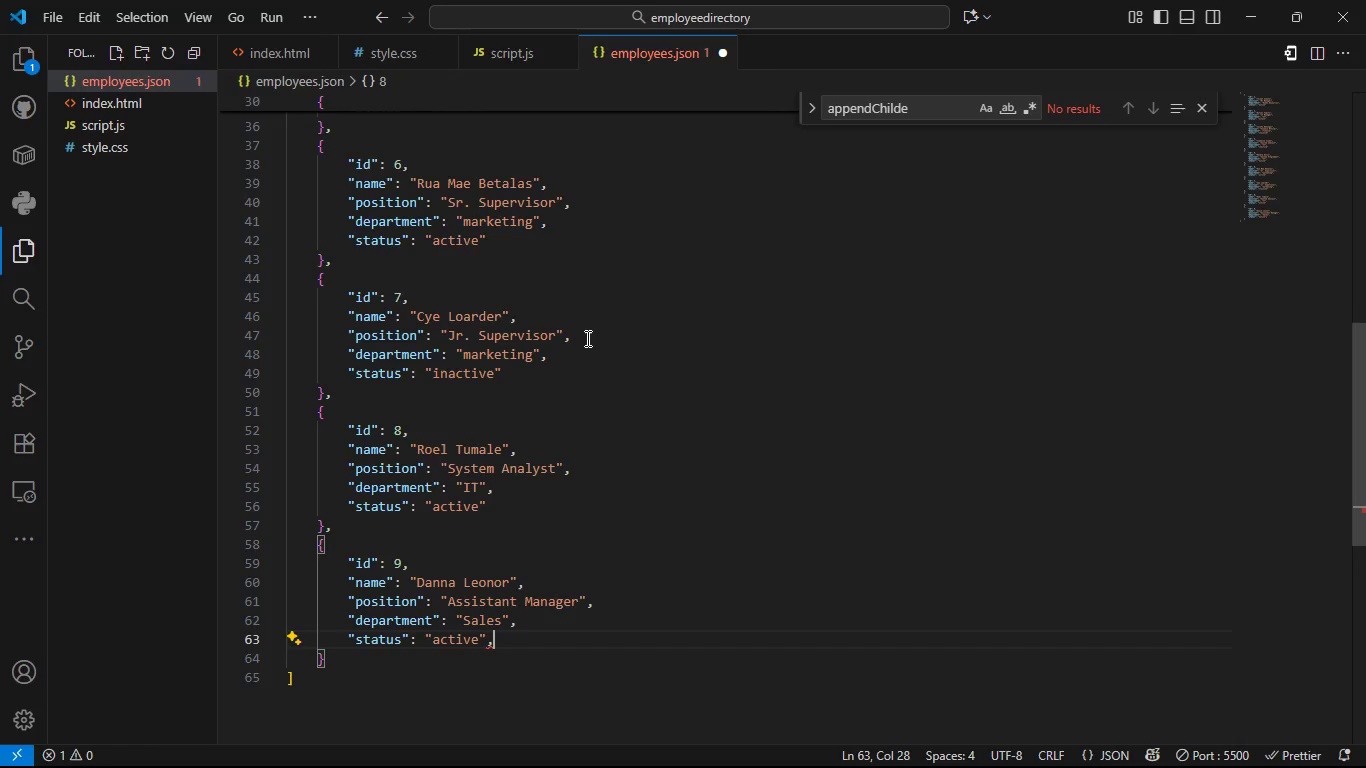 
key(ArrowDown)
 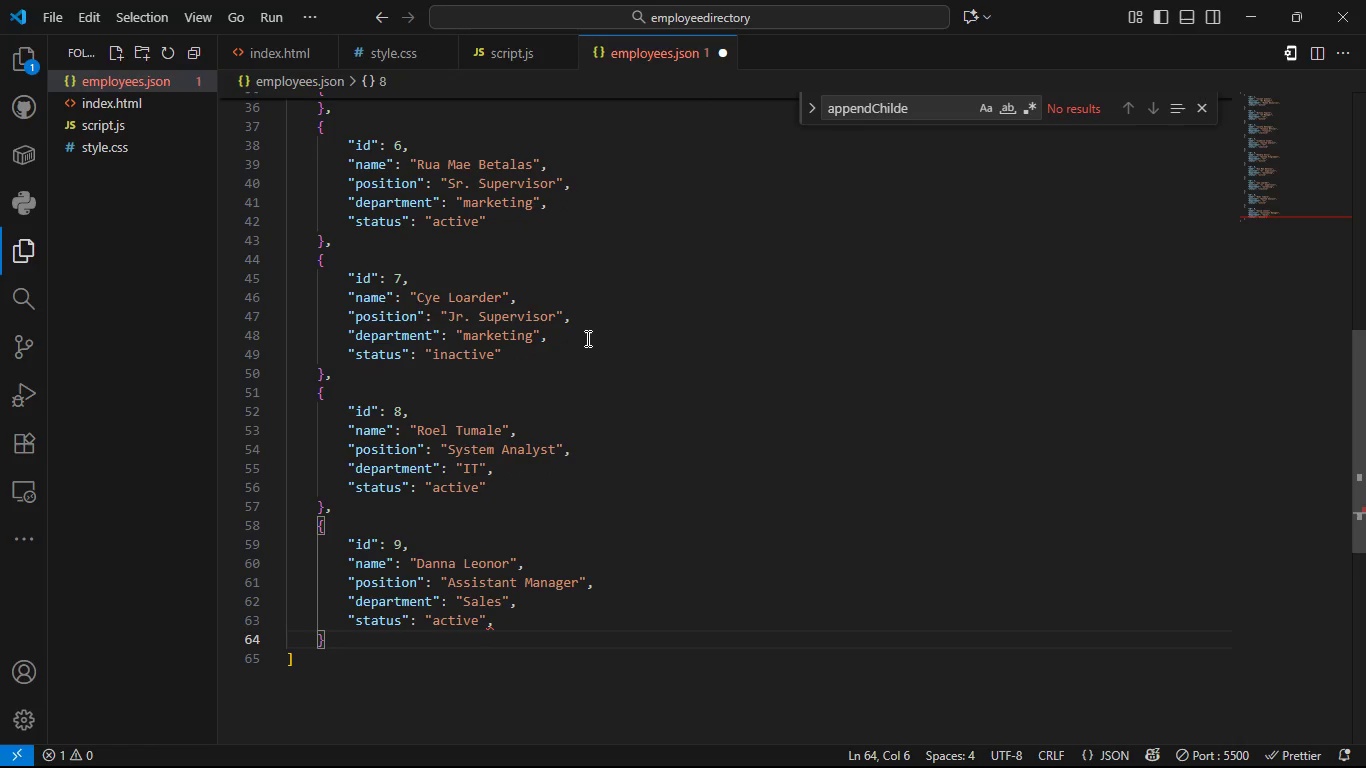 
key(Comma)
 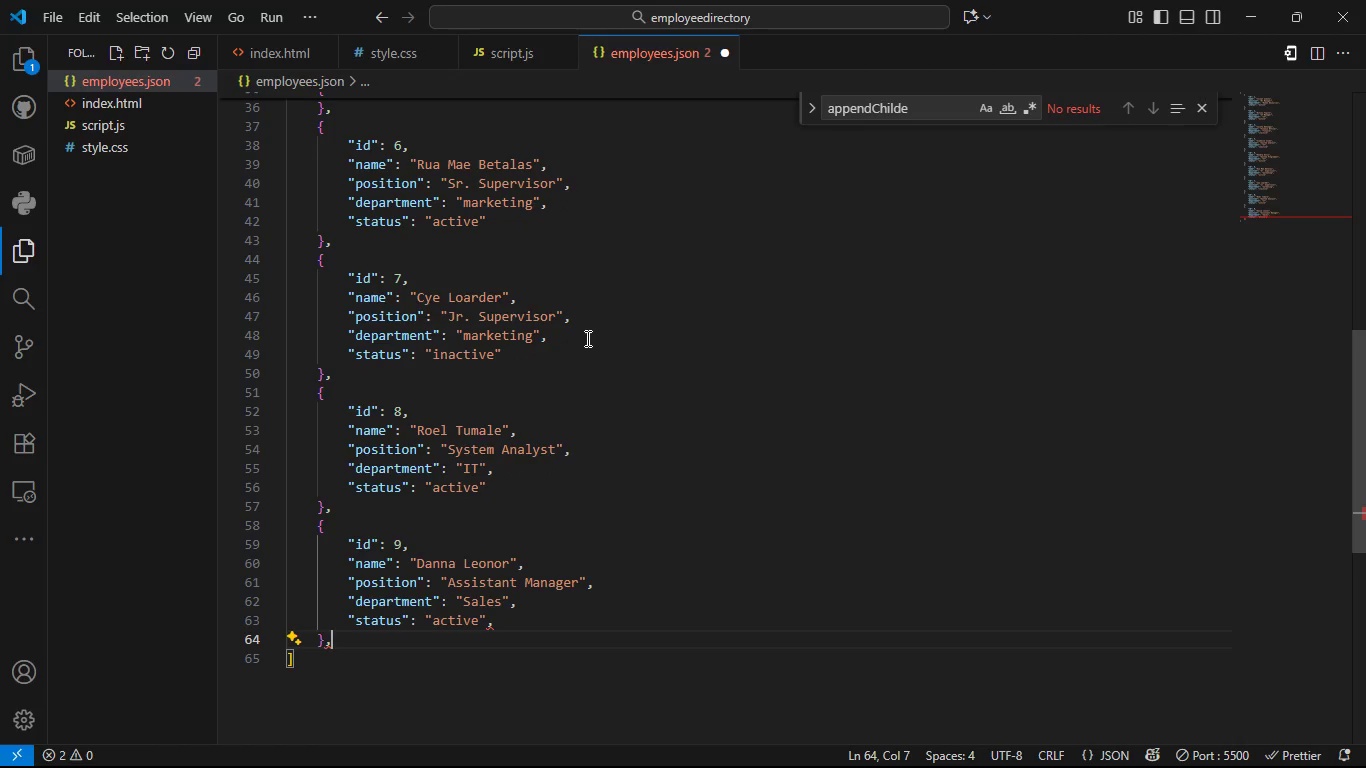 
key(Shift+BracketLeft)
 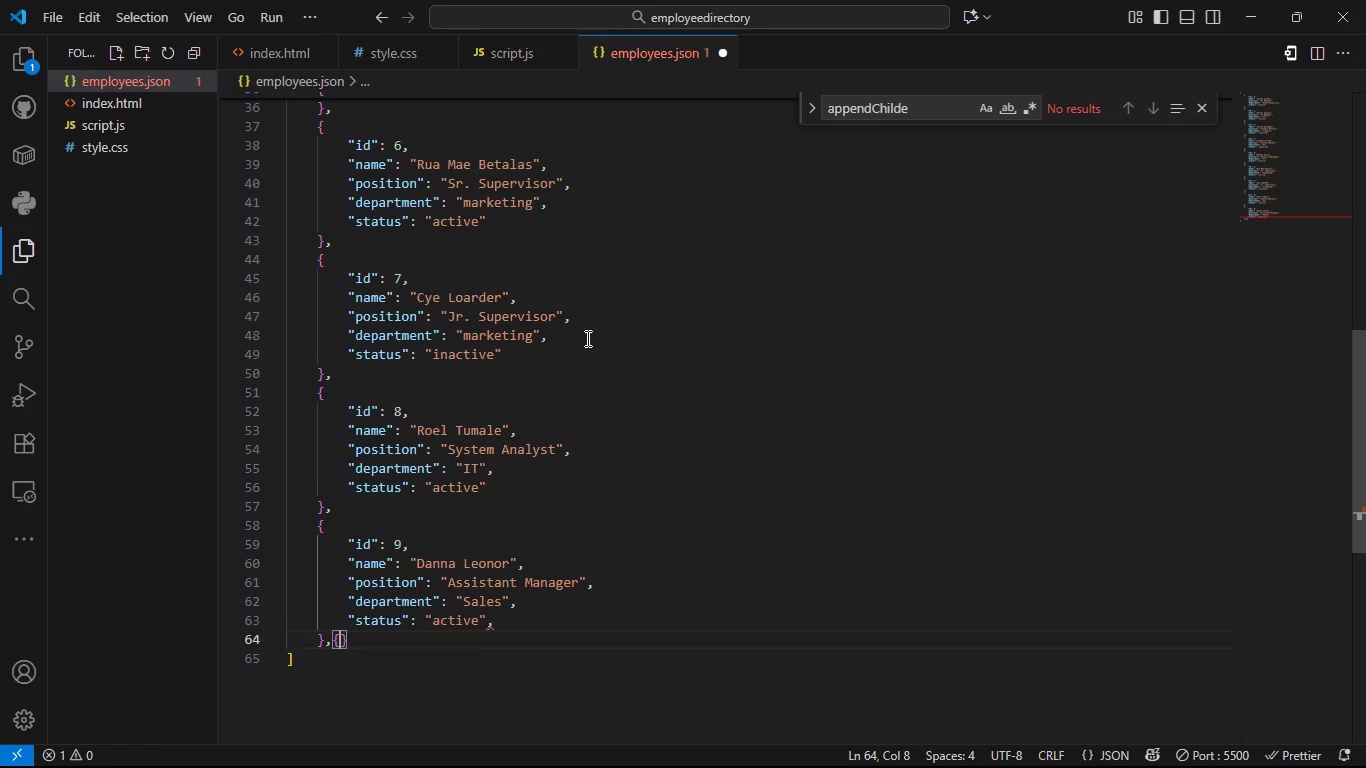 
key(Enter)
 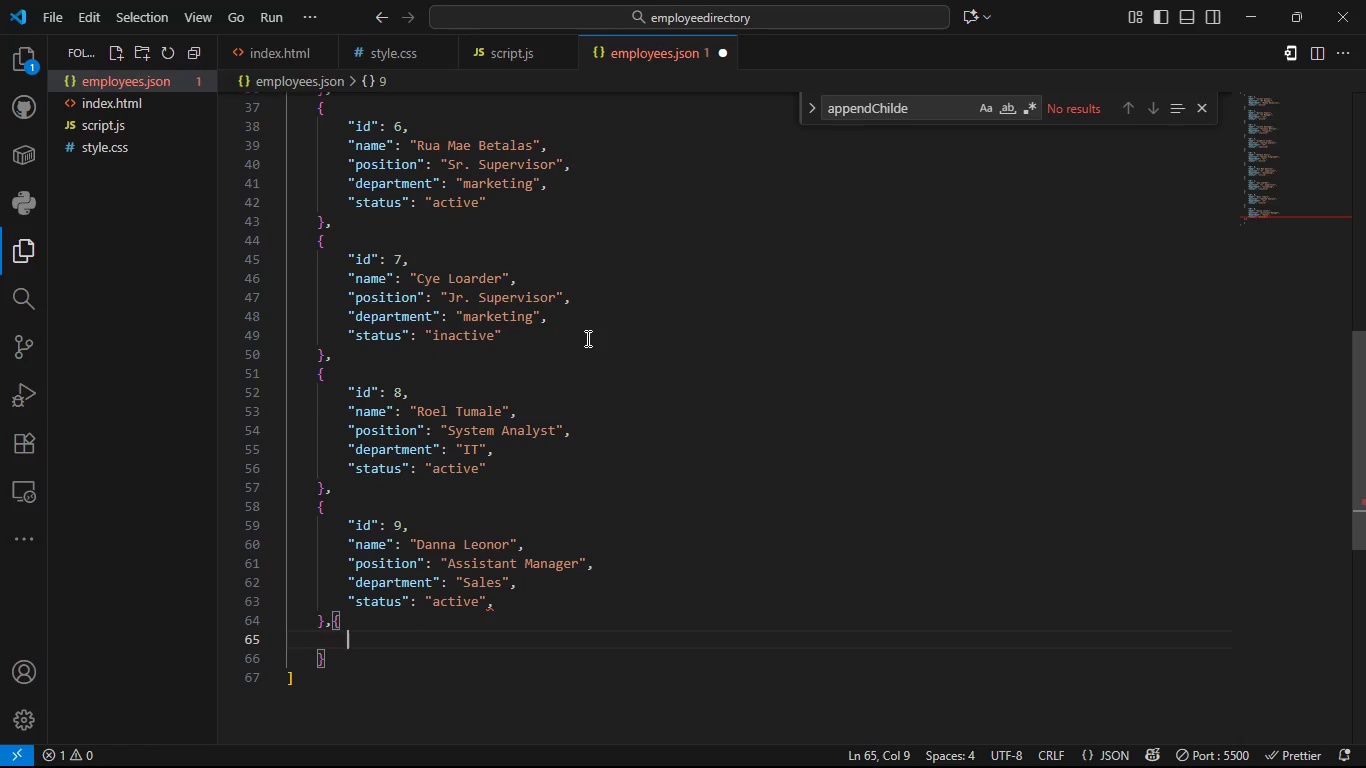 
key(ArrowUp)
 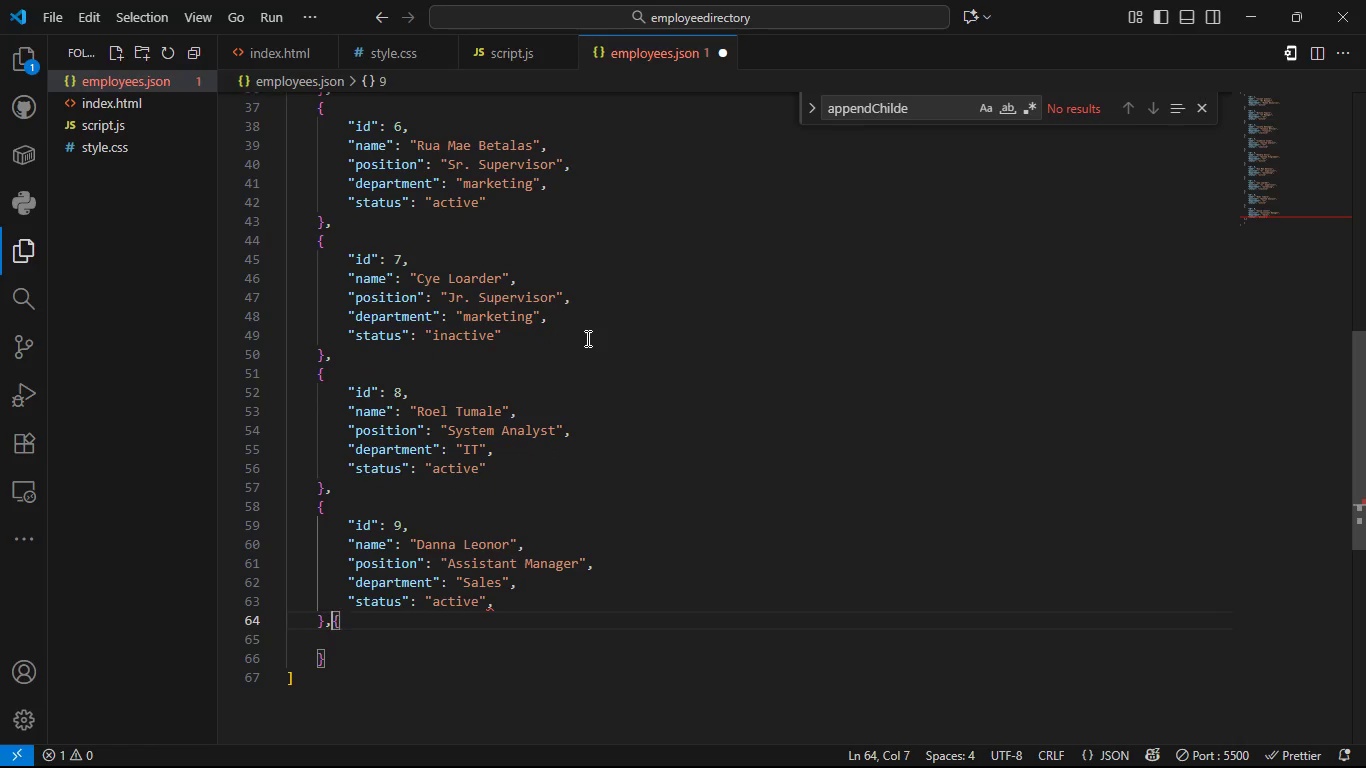 
key(ArrowLeft)
 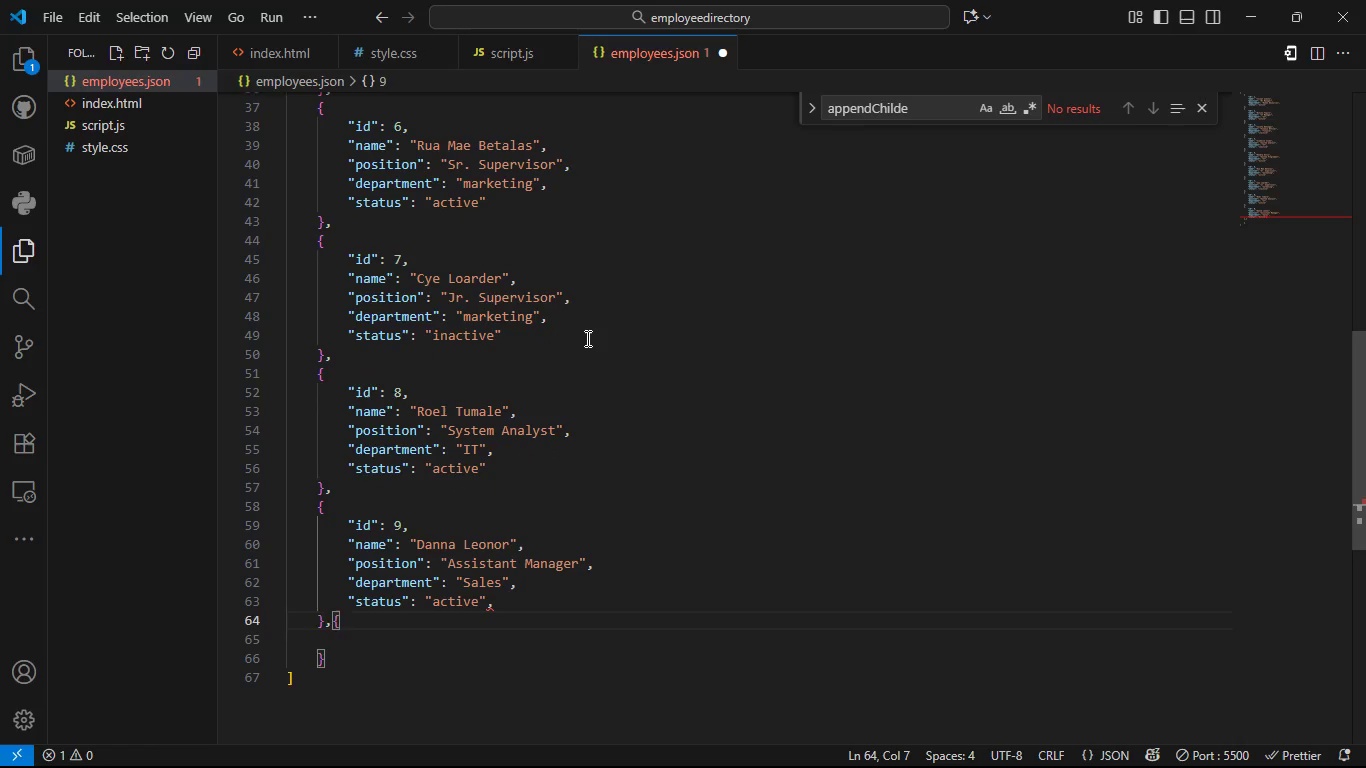 
key(Enter)
 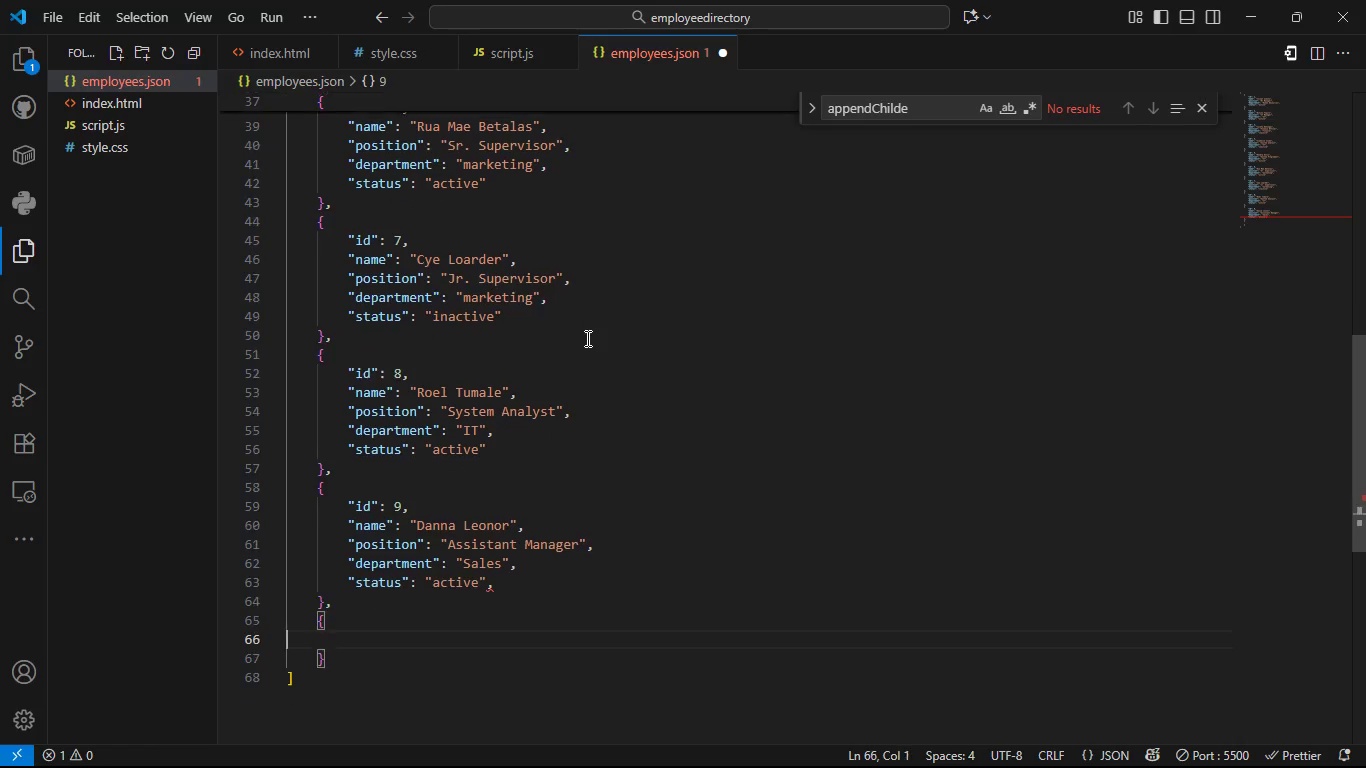 
key(ArrowDown)
 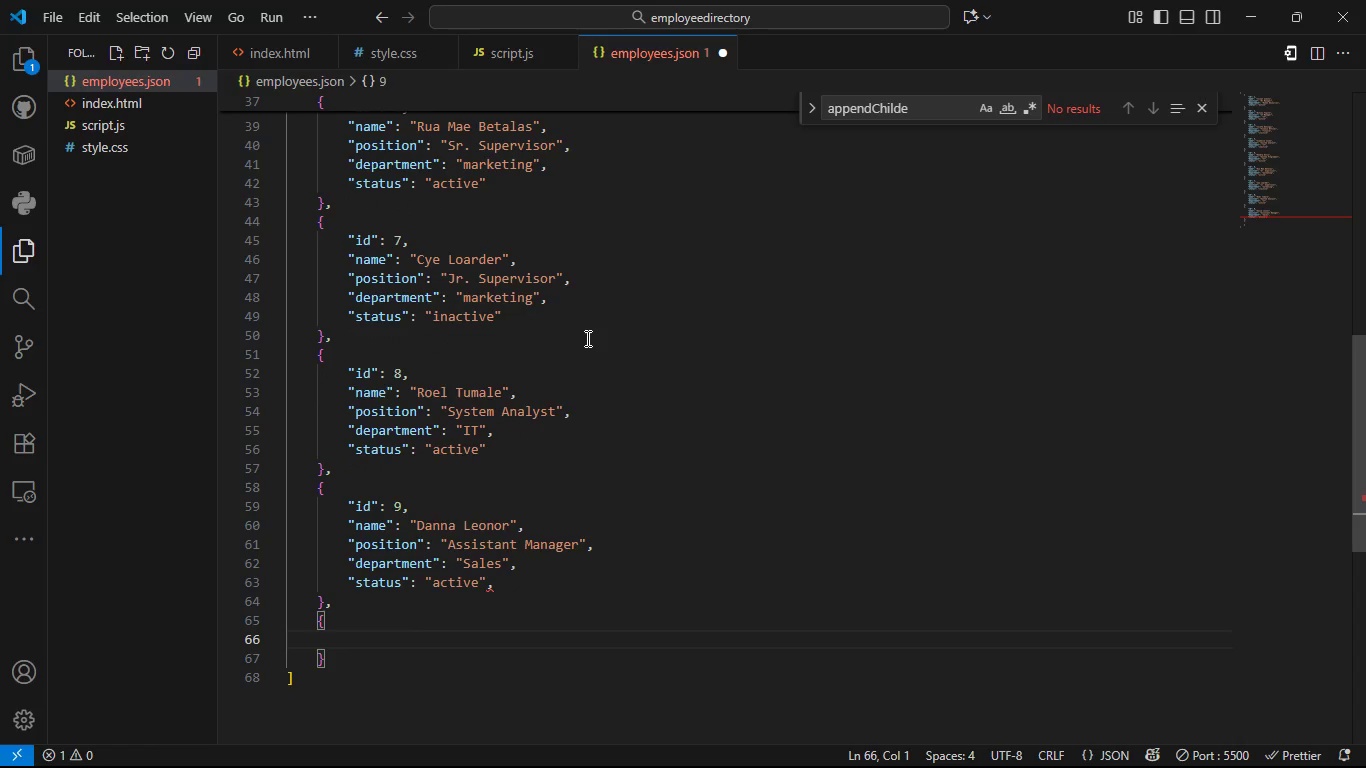 
key(Tab)
type(id)
key(Backspace)
key(Backspace)
type("id)
 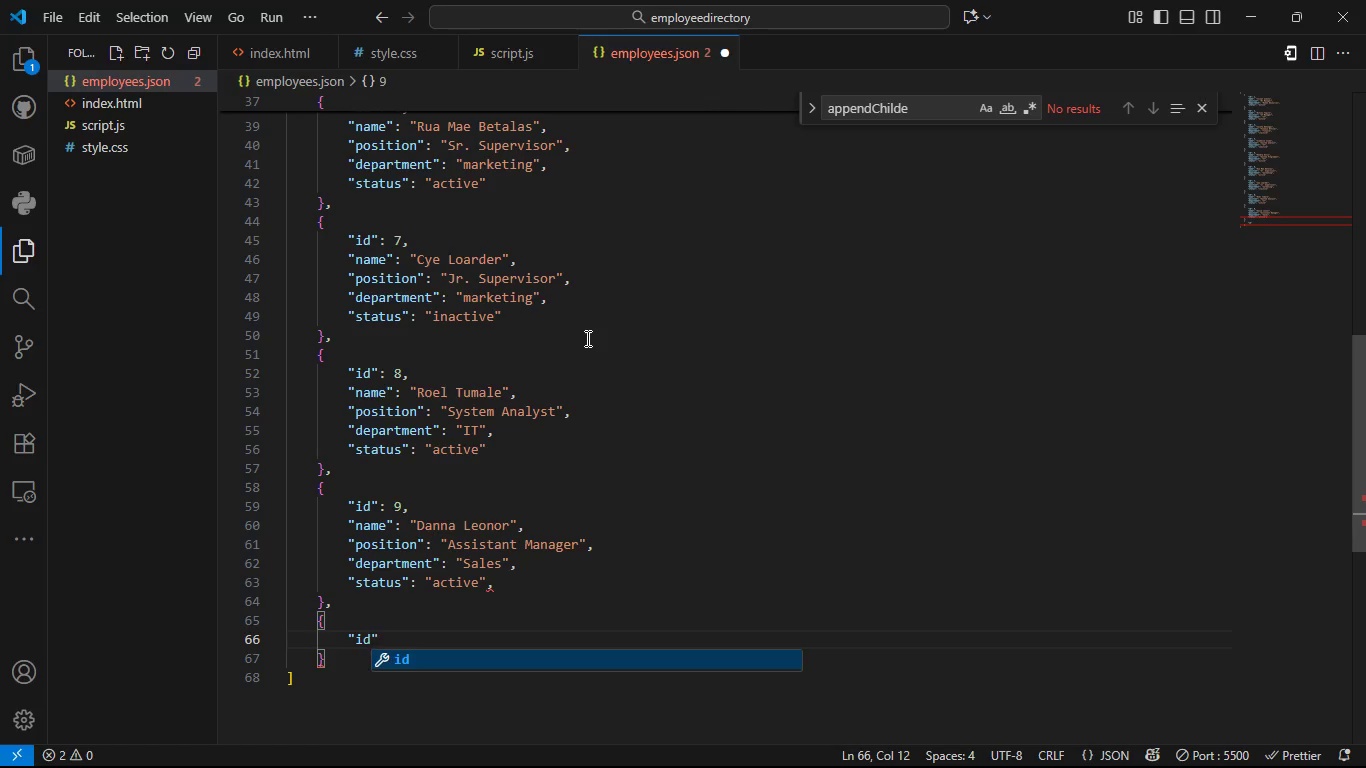 
key(ArrowRight)
 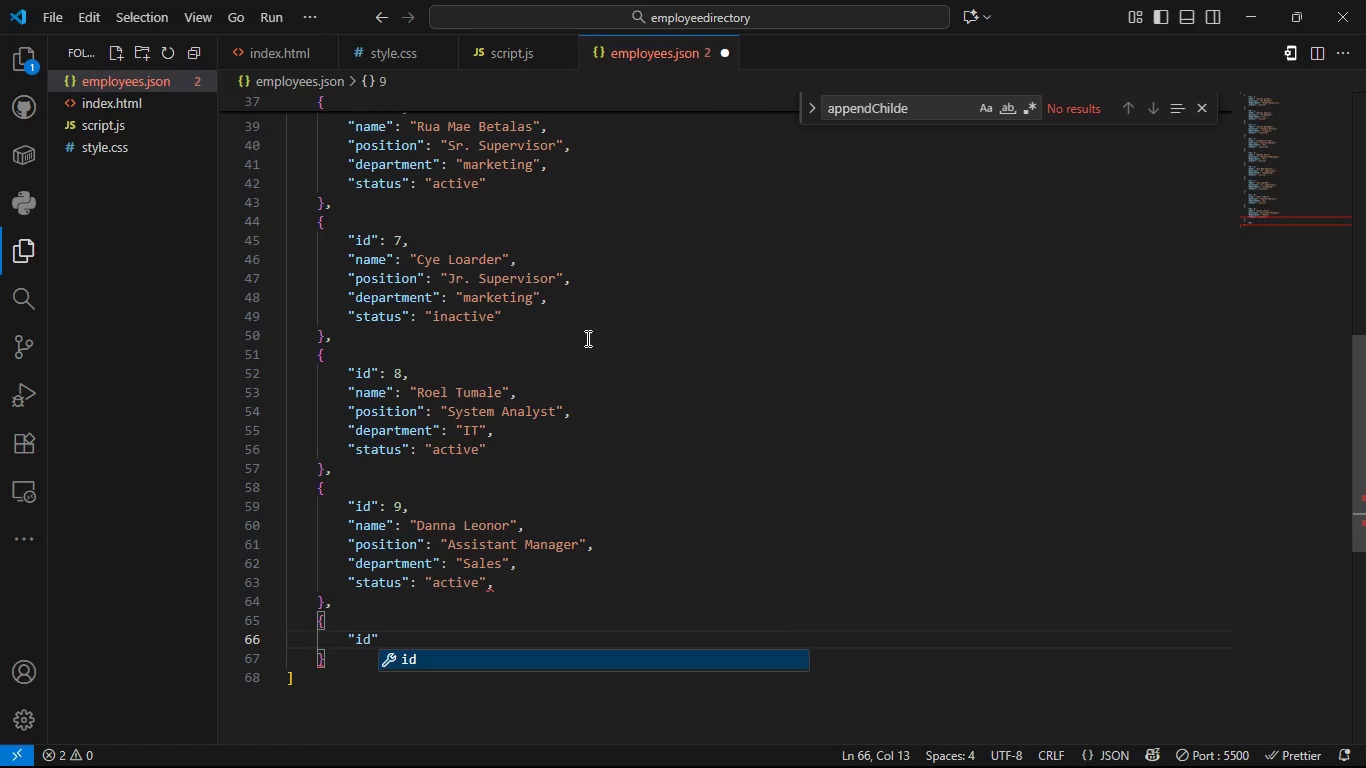 
type(: 10,)
key(Backspace)
type(l)
key(Backspace)
type(;)
key(Backspace)
type(,)
 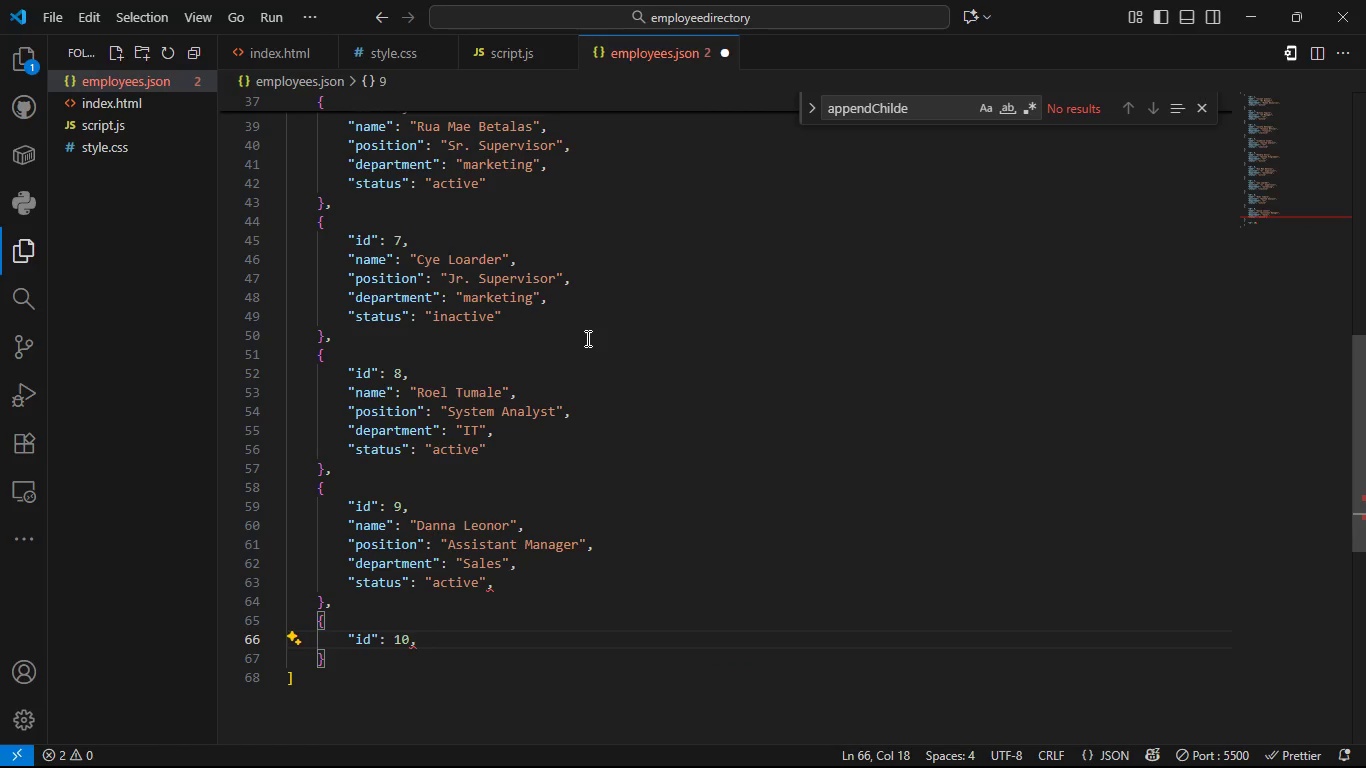 
key(Enter)
 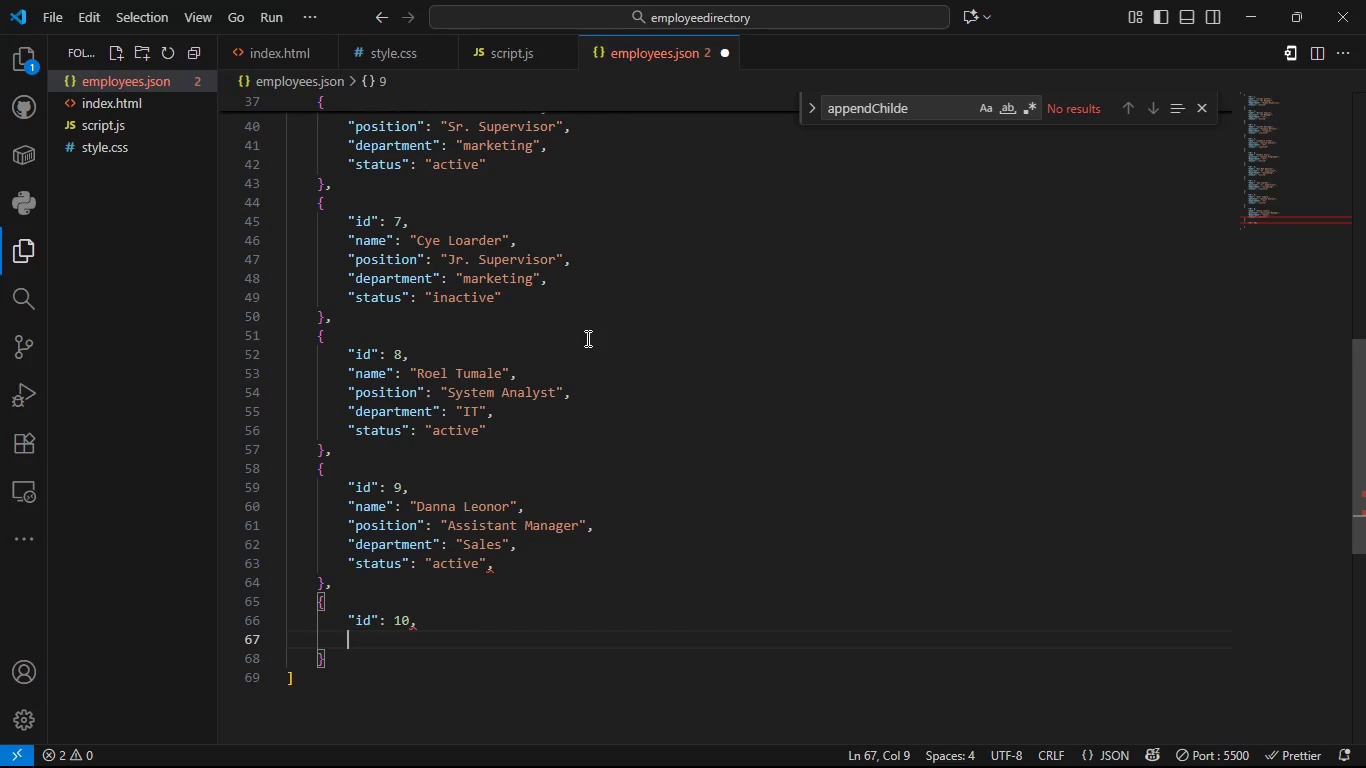 
type("name)
 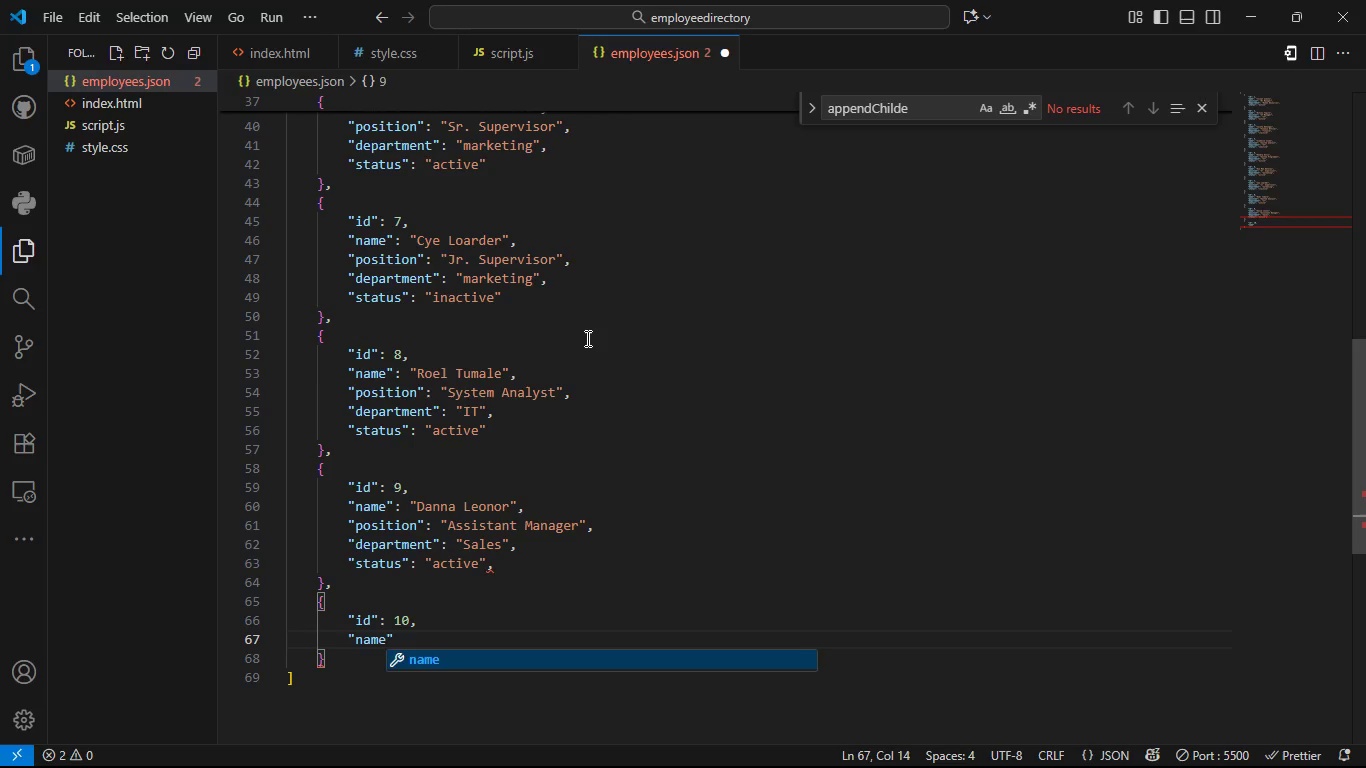 
key(ArrowRight)
 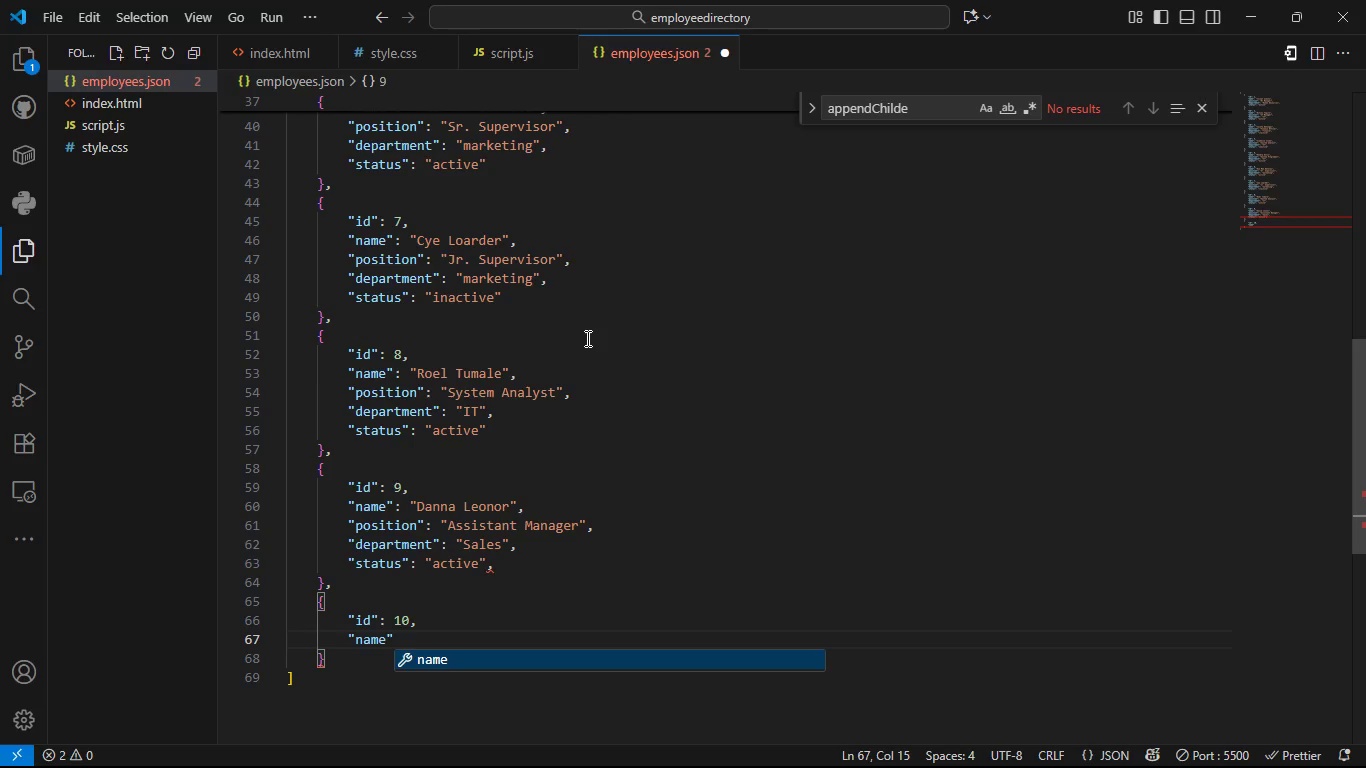 
type(: ')
key(Backspace)
type("Garry Sibuya)
 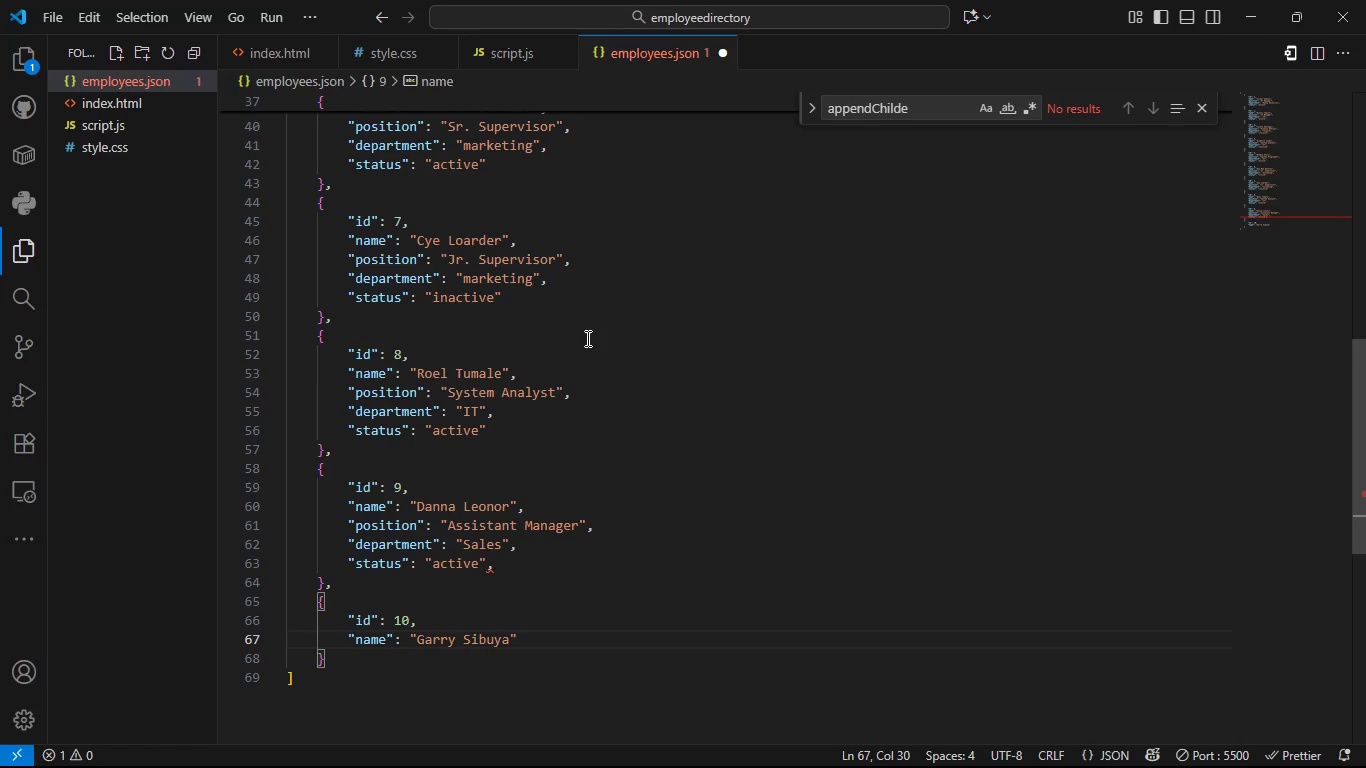 
key(ArrowRight)
 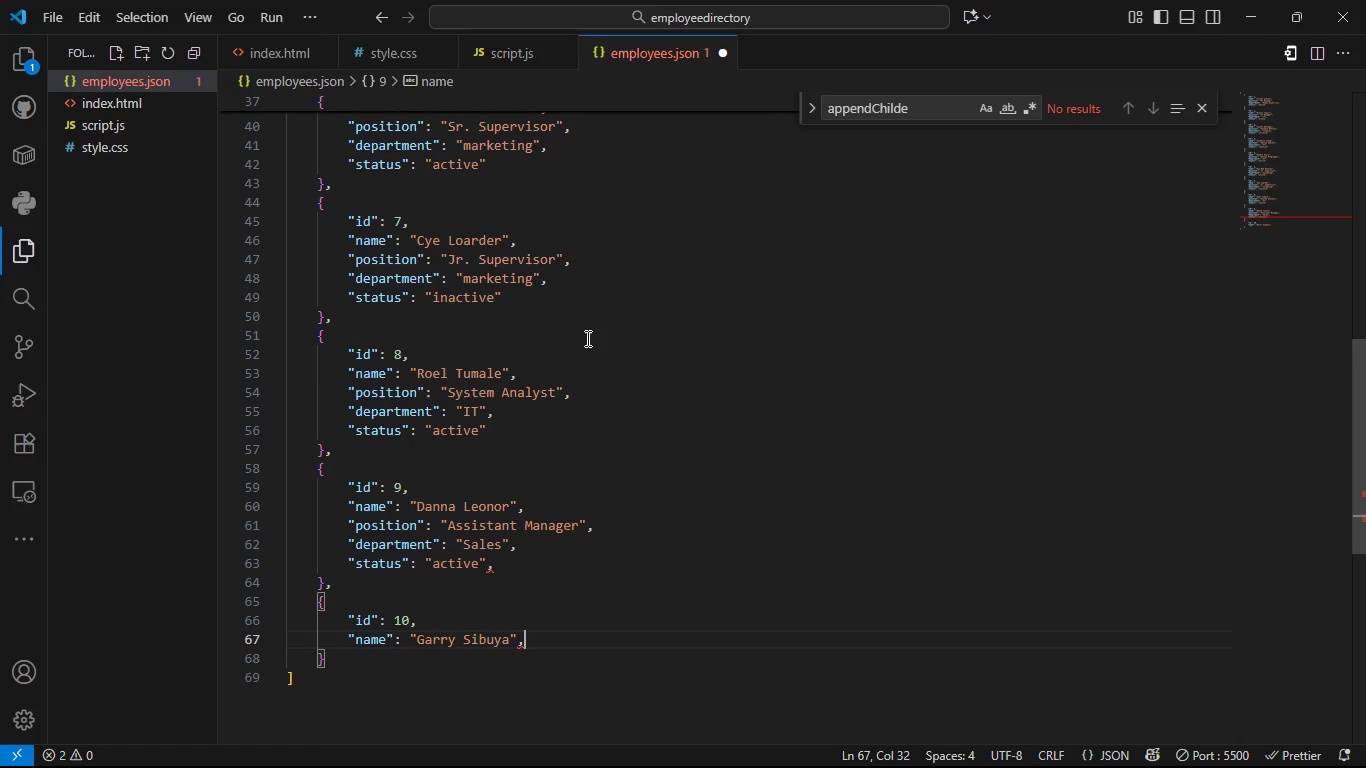 
key(Comma)
 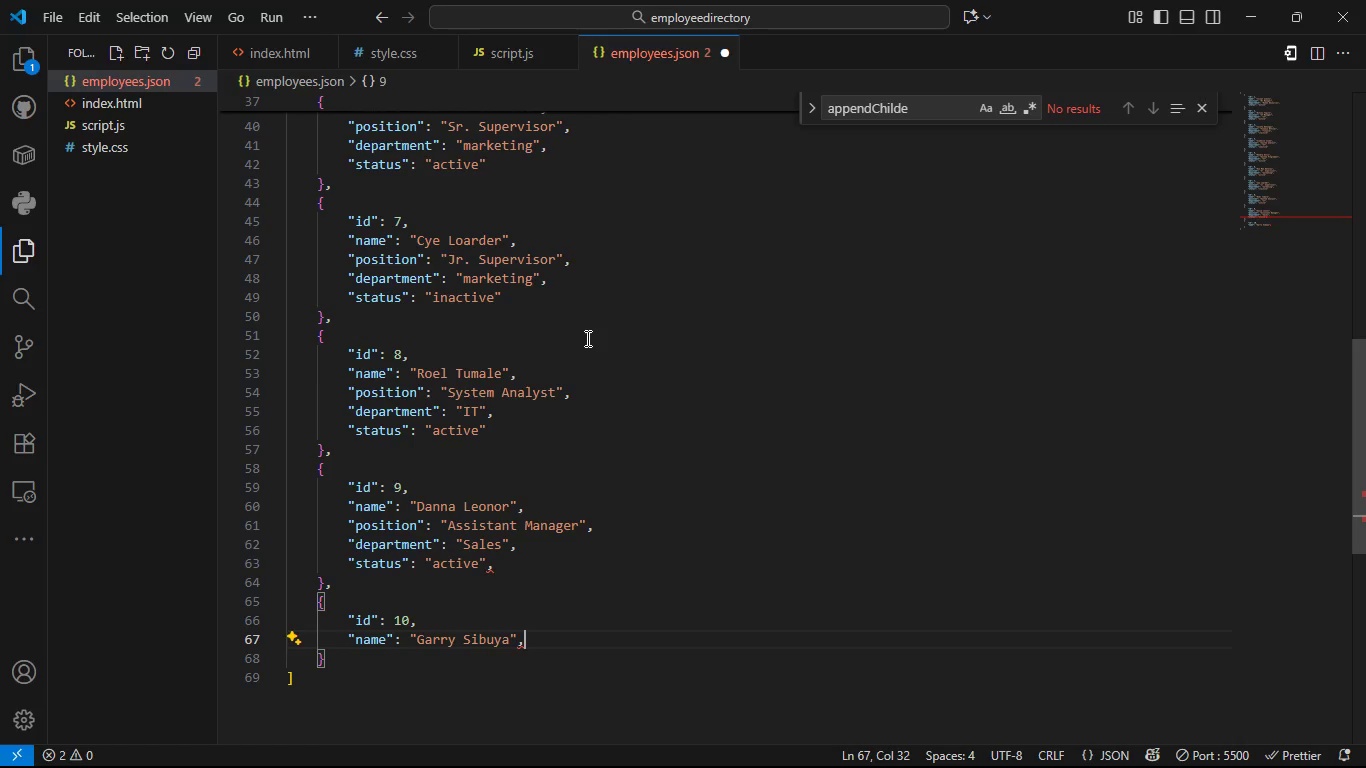 
key(Enter)
 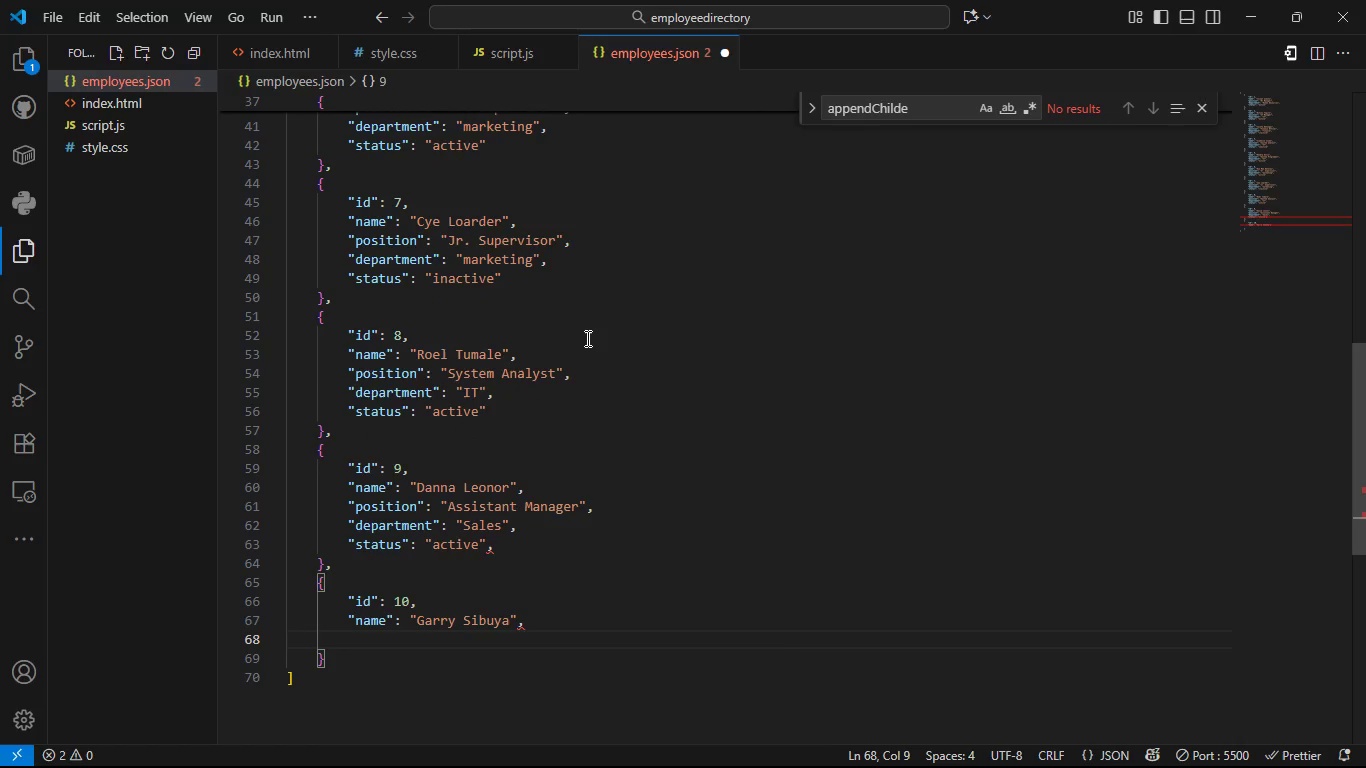 
key(Shift+ShiftLeft)
 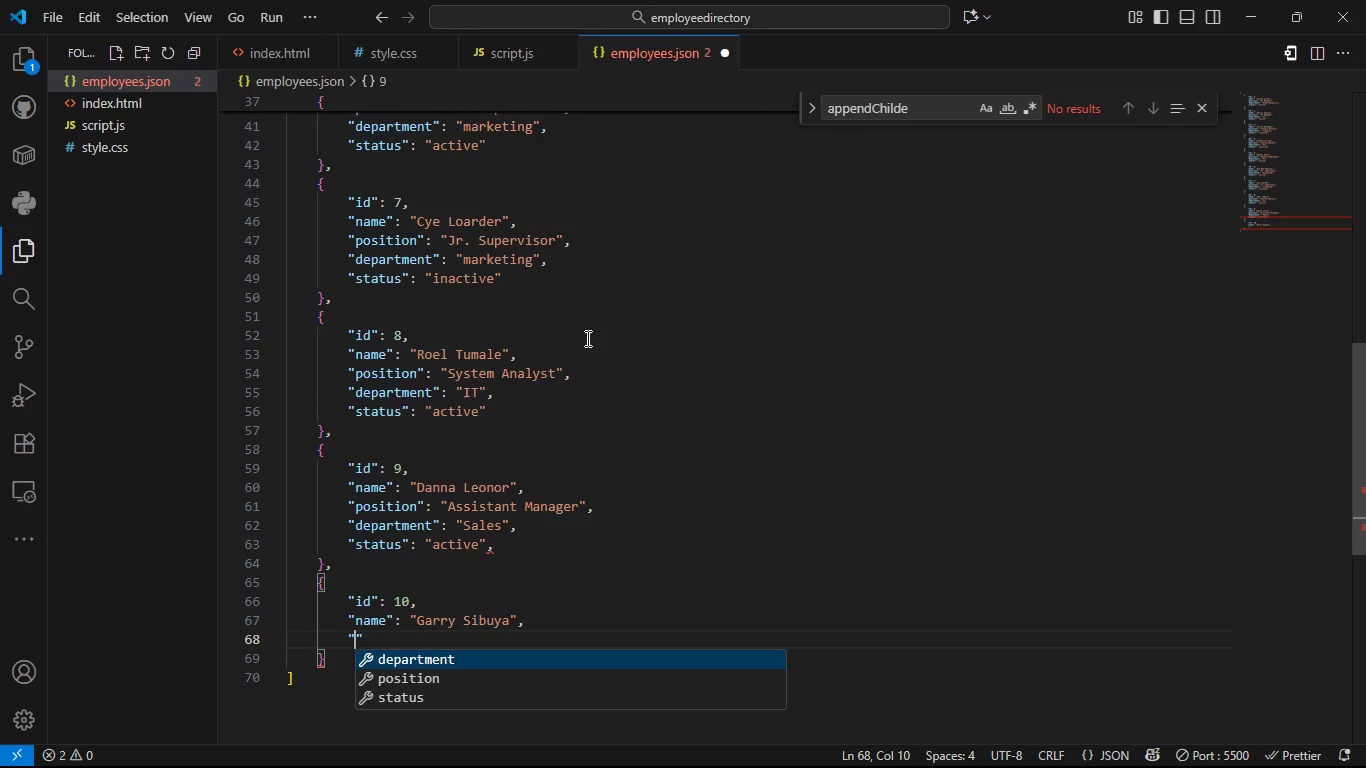 
key(Shift+Quote)
 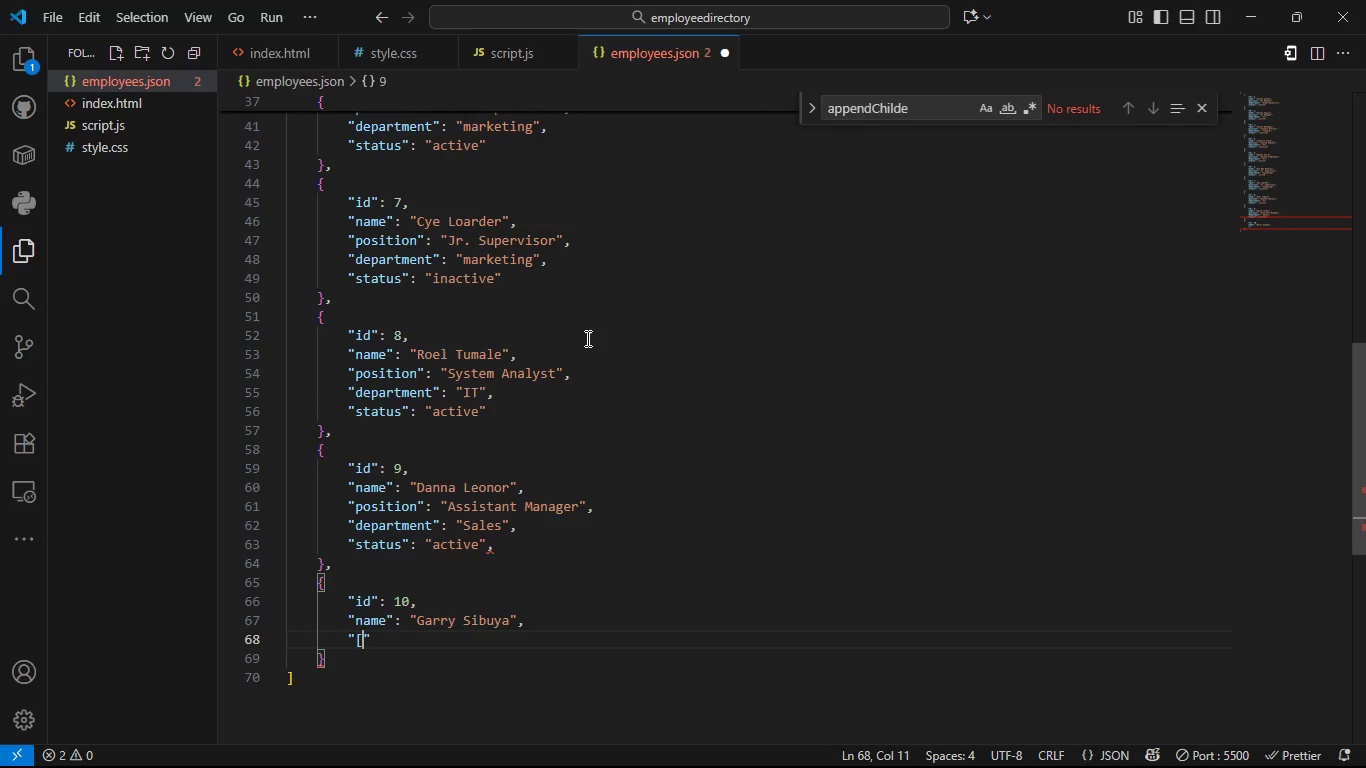 
key(BracketLeft)
 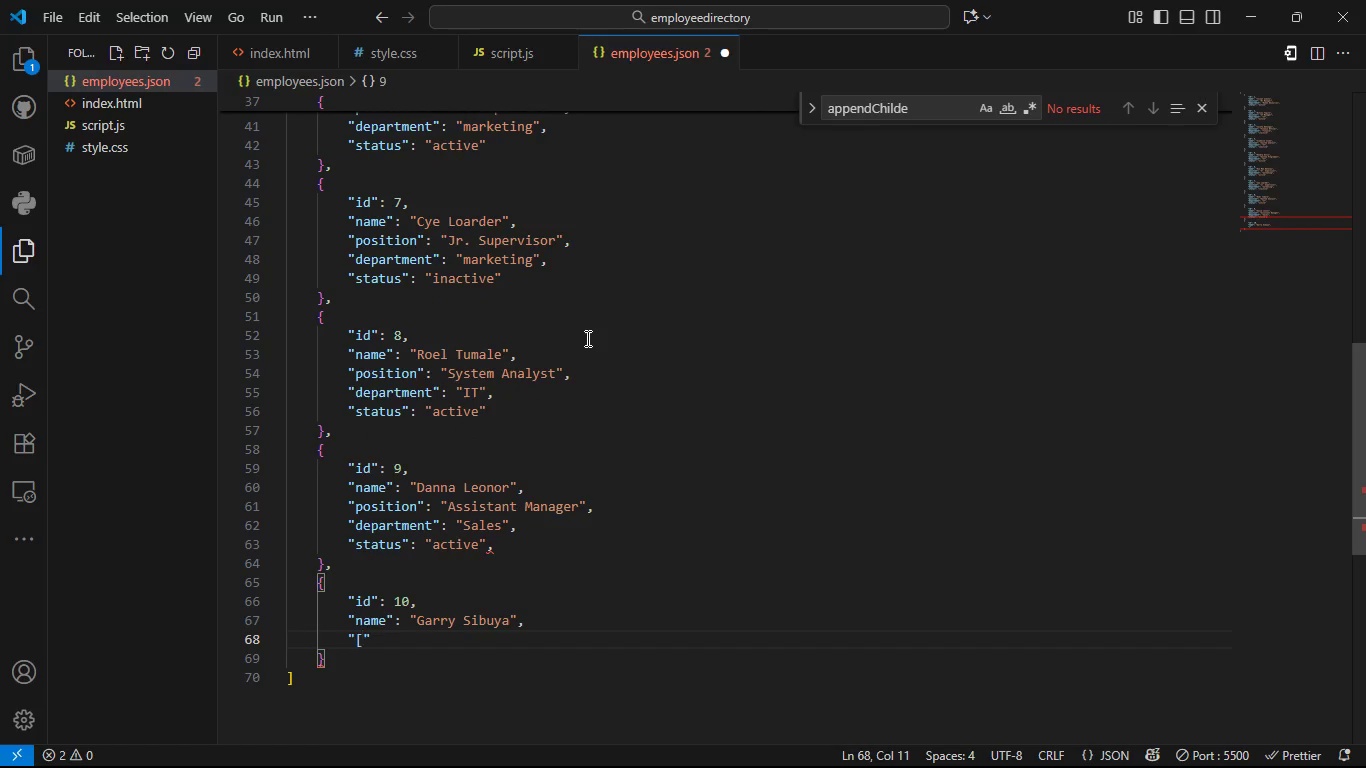 
key(Backspace)
 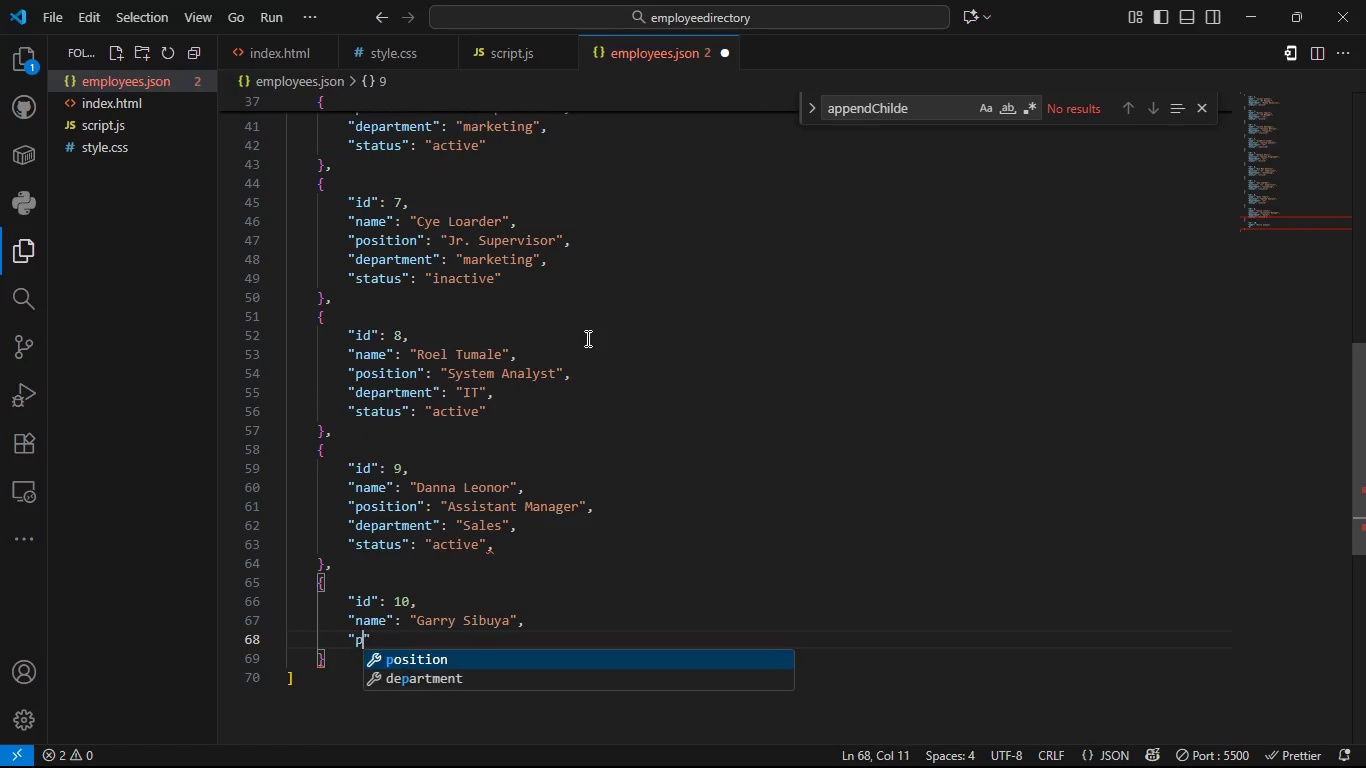 
key(P)
 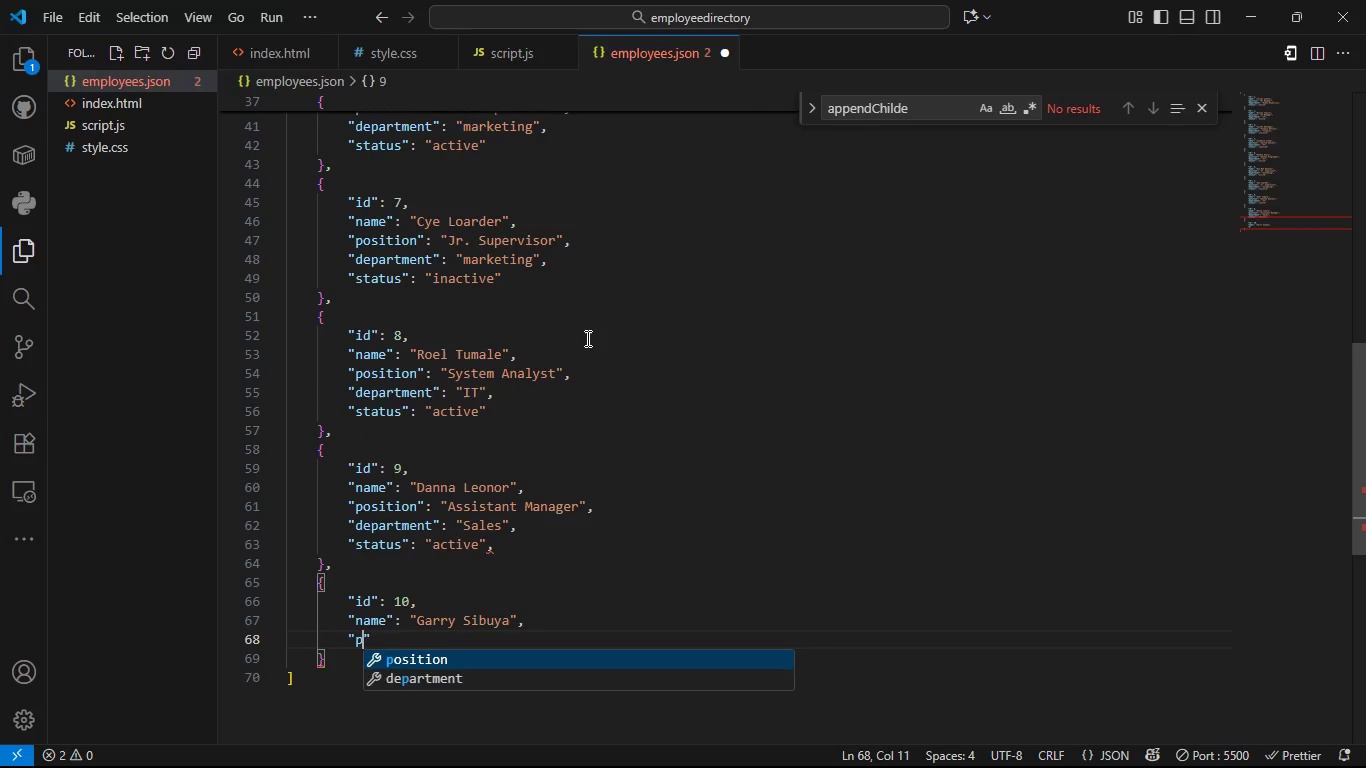 
key(Tab)
 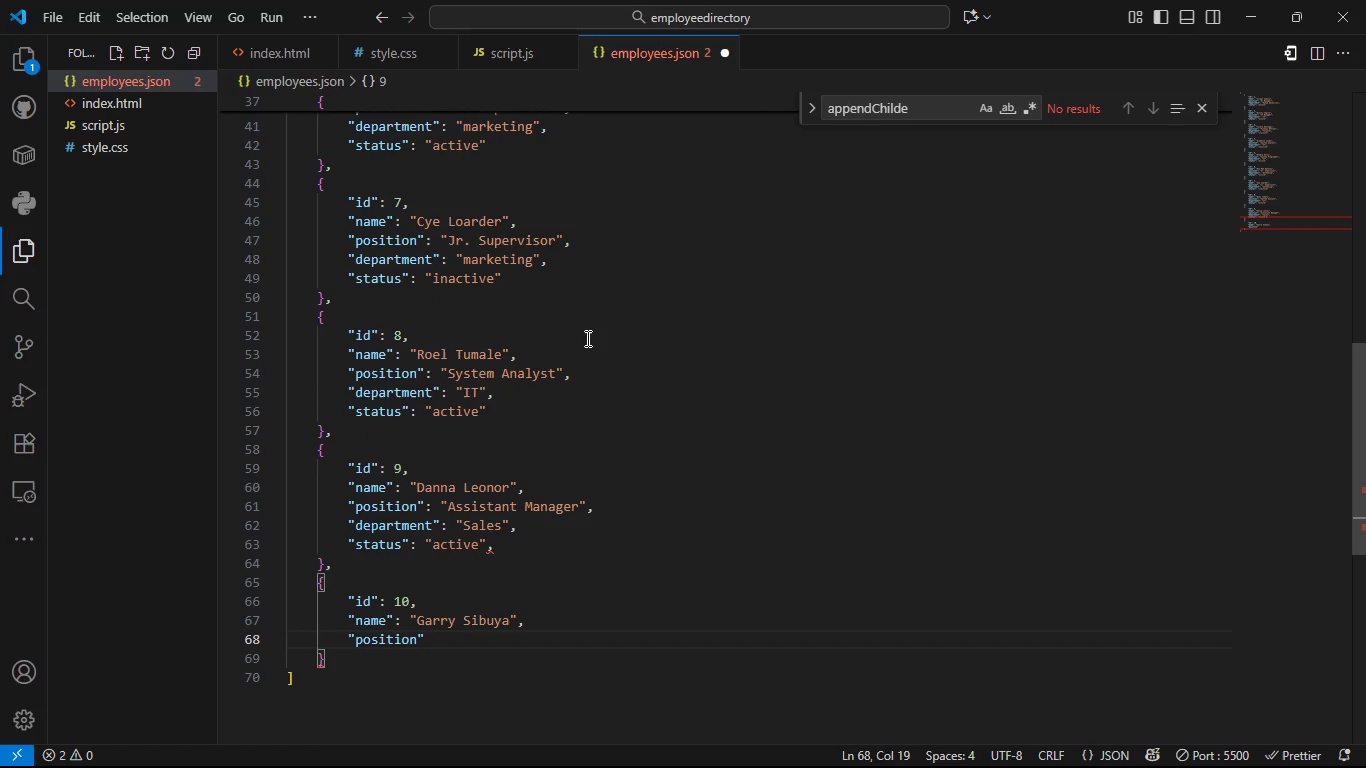 
key(Shift+Semicolon)
 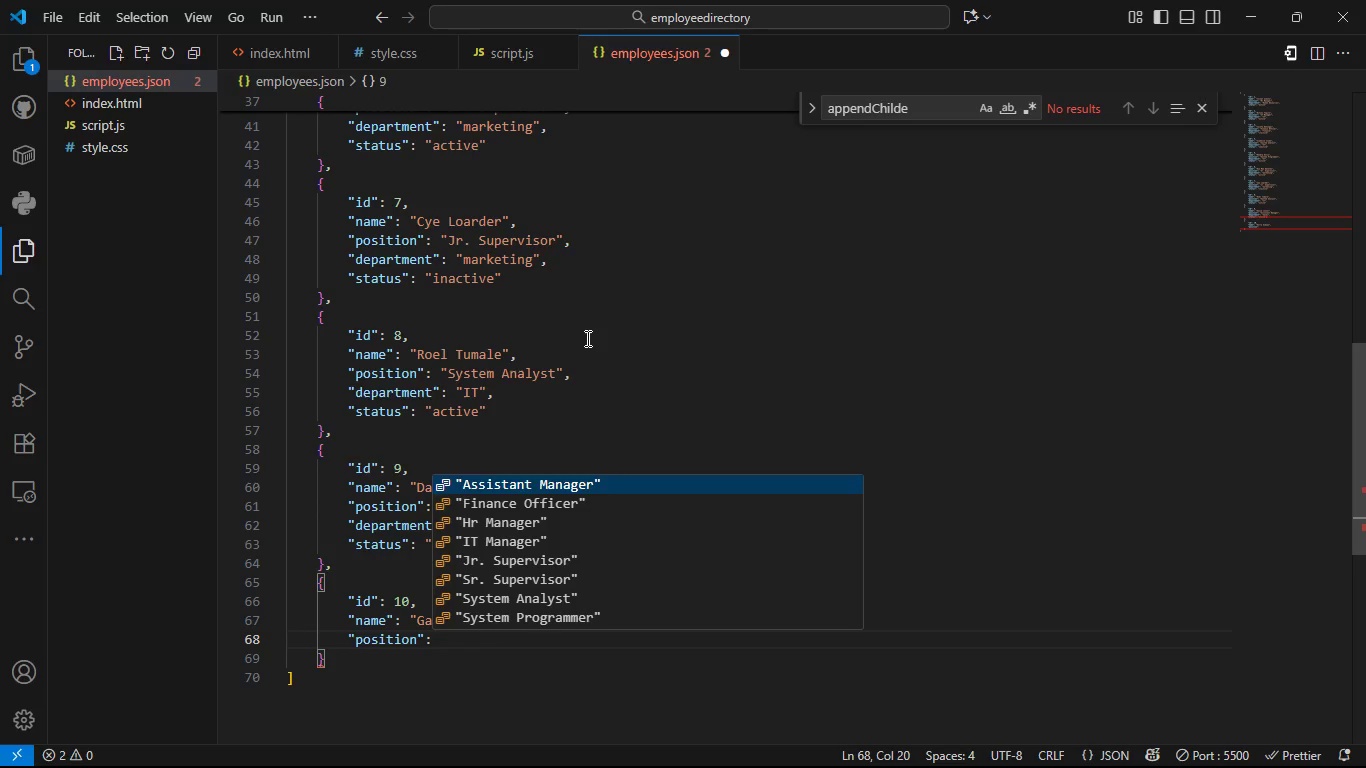 
key(Space)
 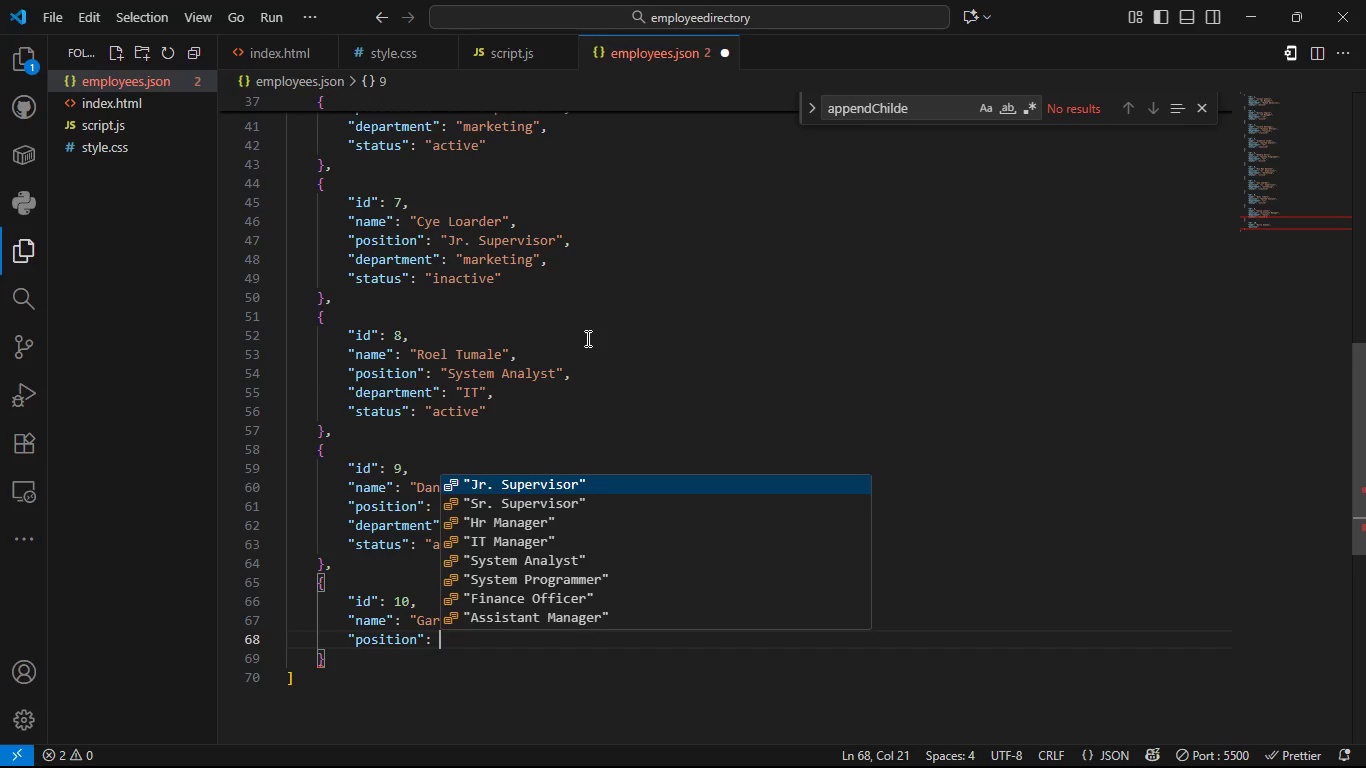 
key(Shift+Quote)
 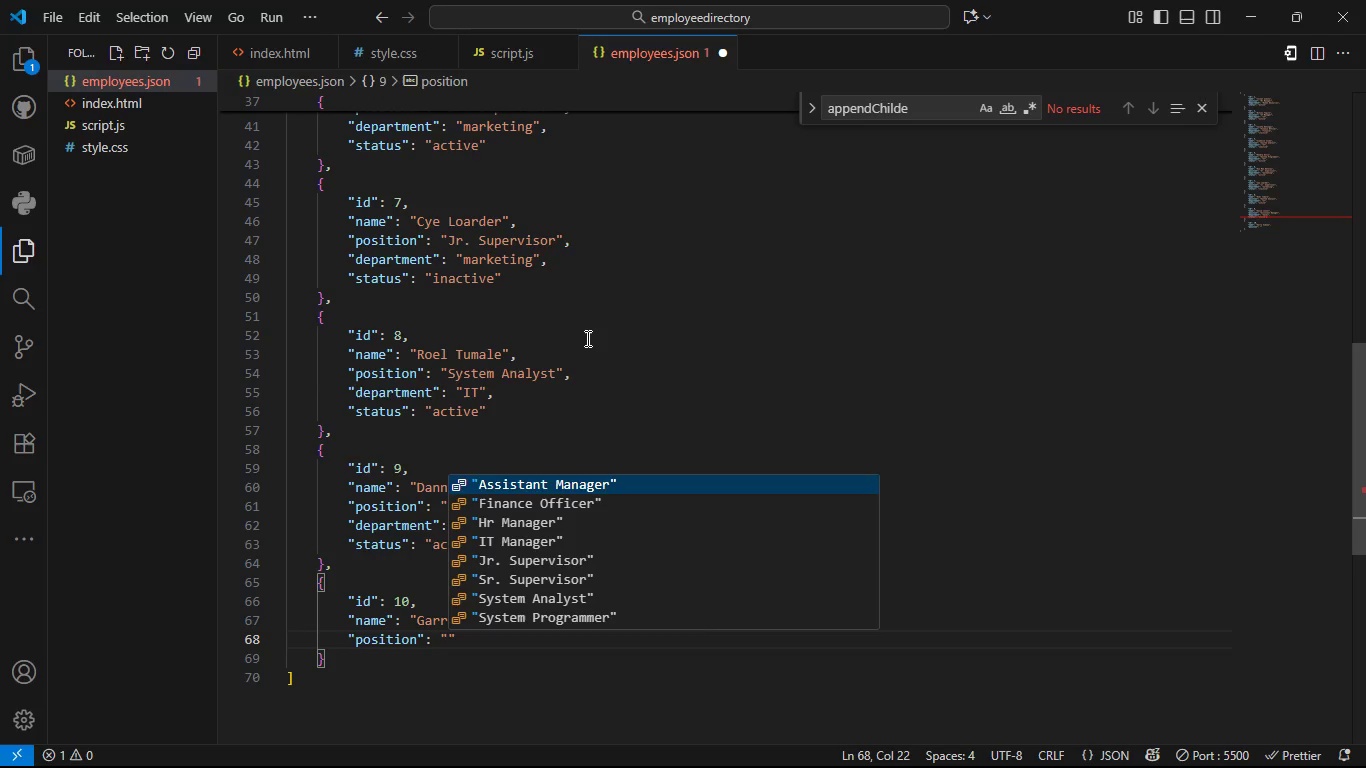 
hold_key(key=ShiftLeft, duration=1.52)
 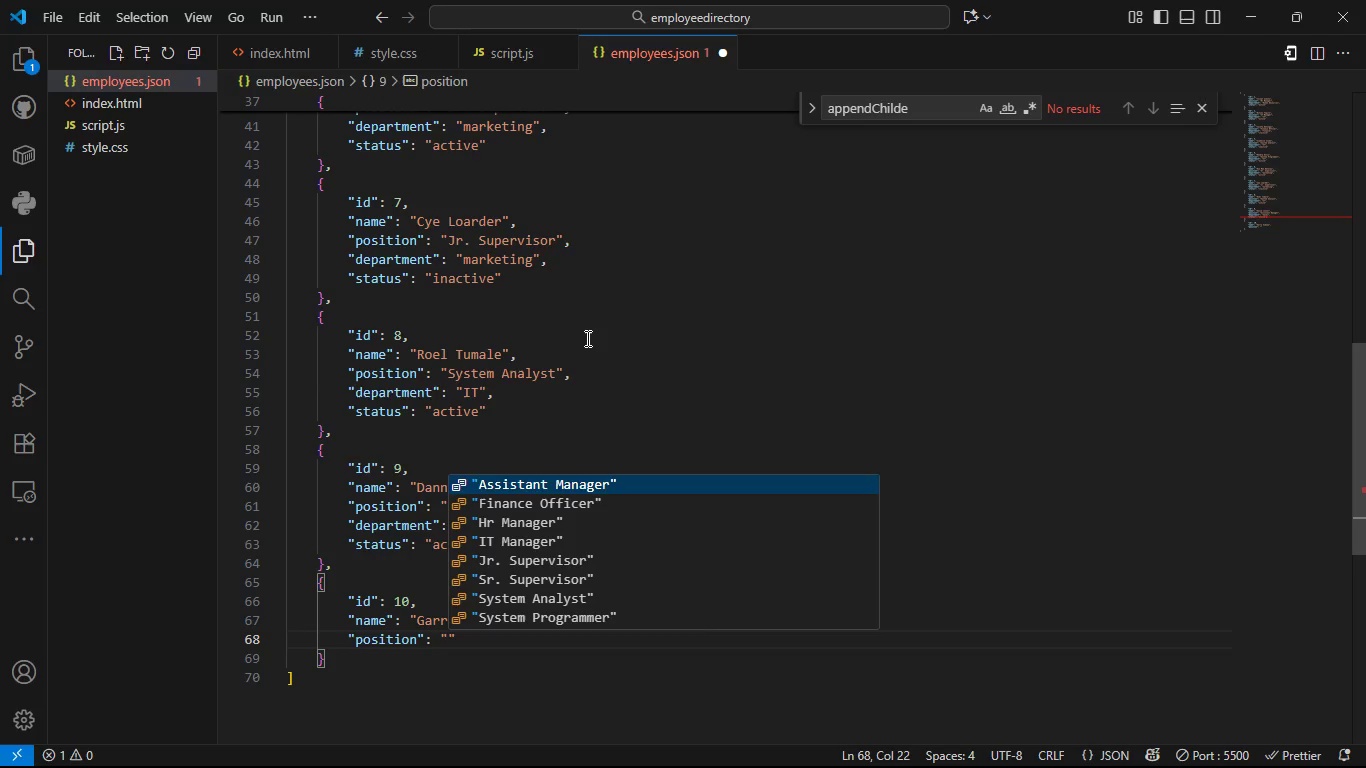 
hold_key(key=ShiftLeft, duration=1.51)
 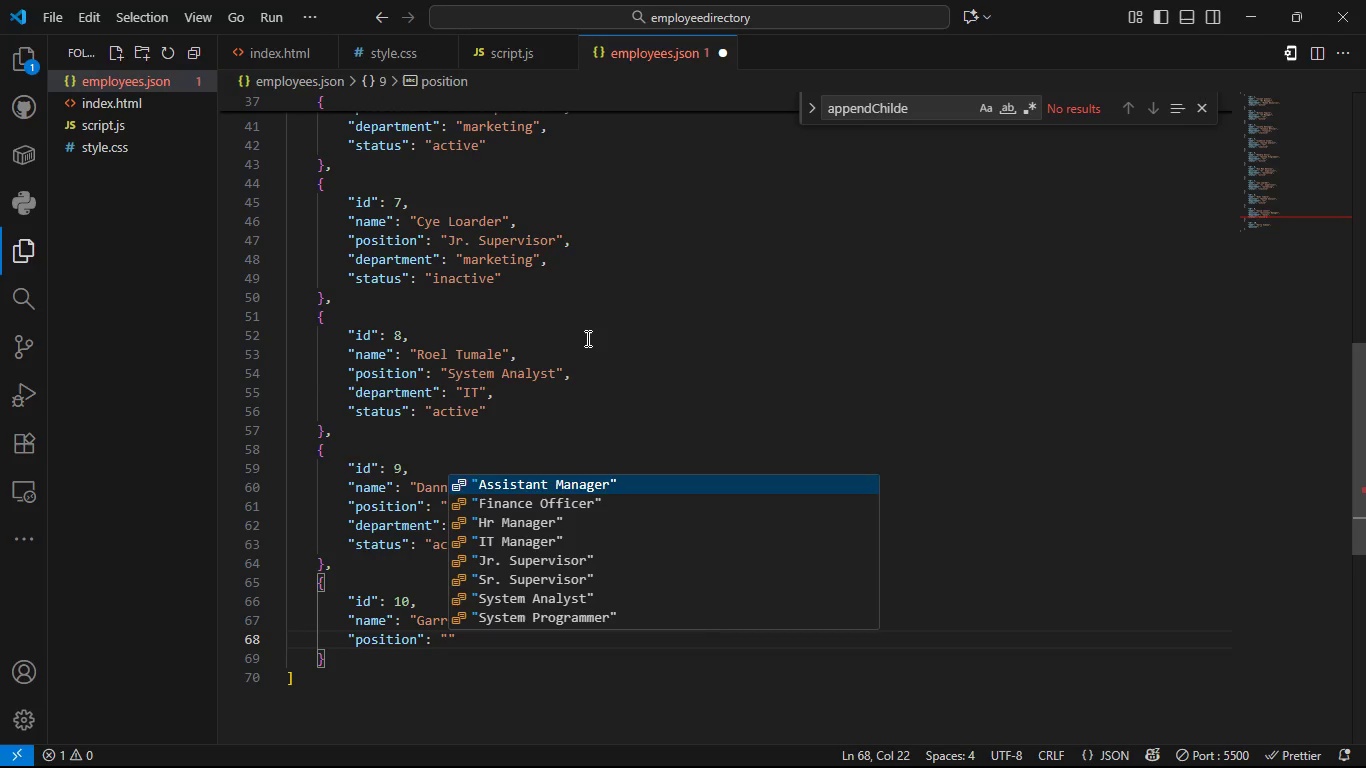 
hold_key(key=ShiftLeft, duration=1.5)
 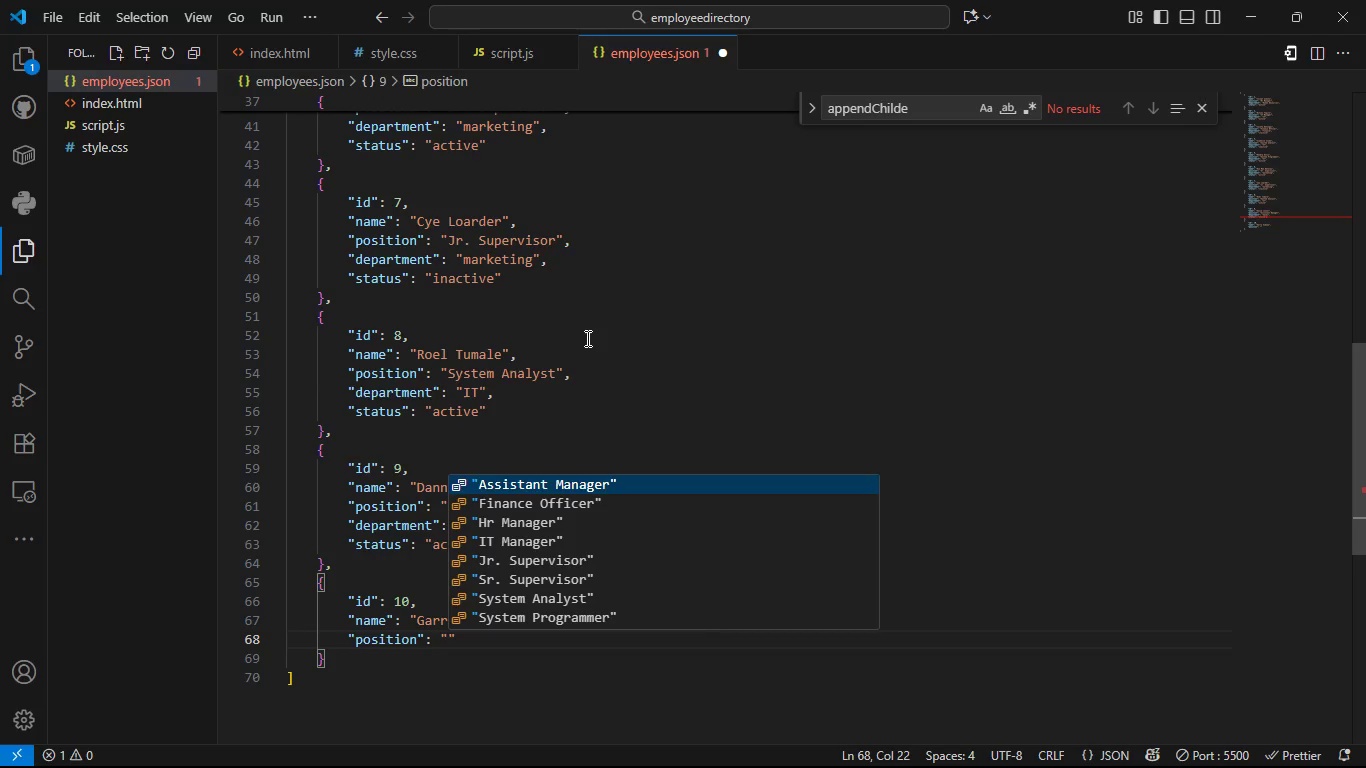 
type(Check)
key(Backspace)
key(Backspace)
type(cg)
key(Backspace)
key(Backspace)
type(f Officer)
 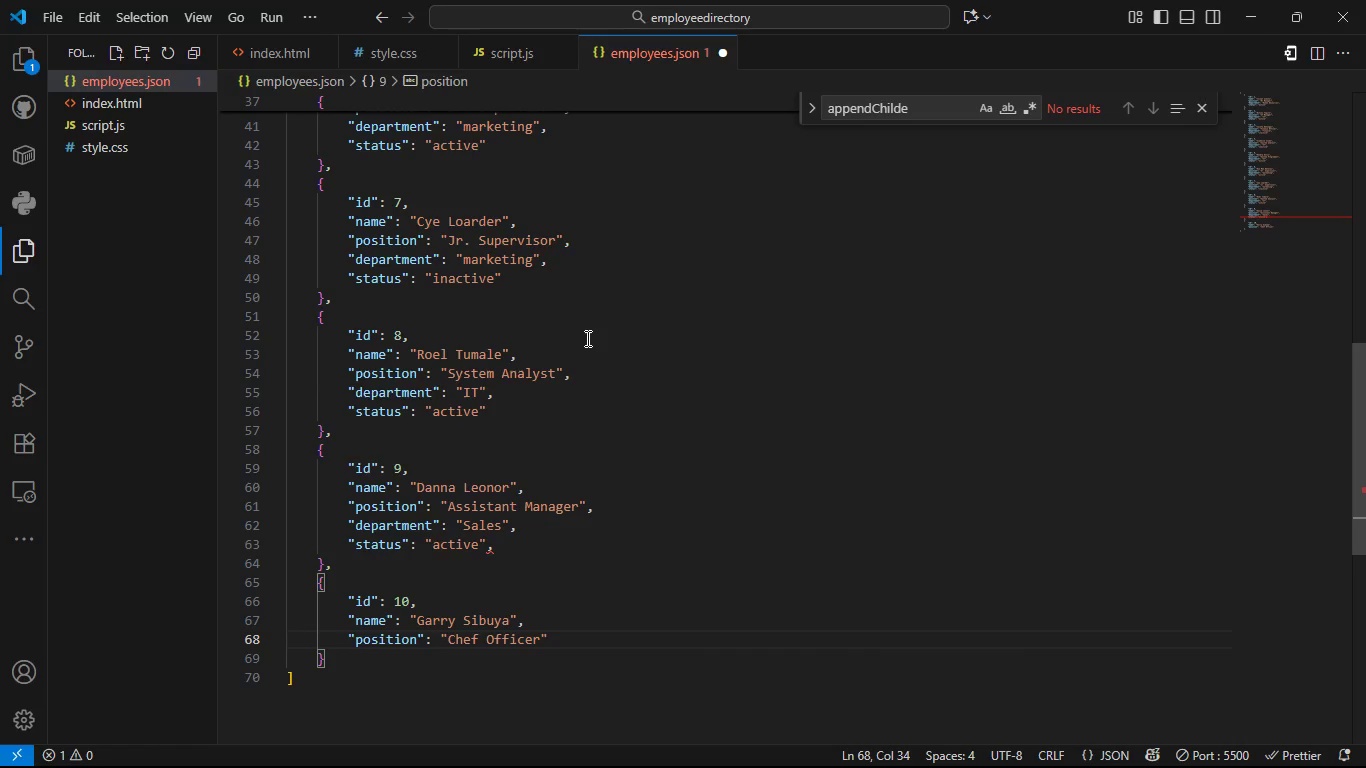 
key(ArrowRight)
 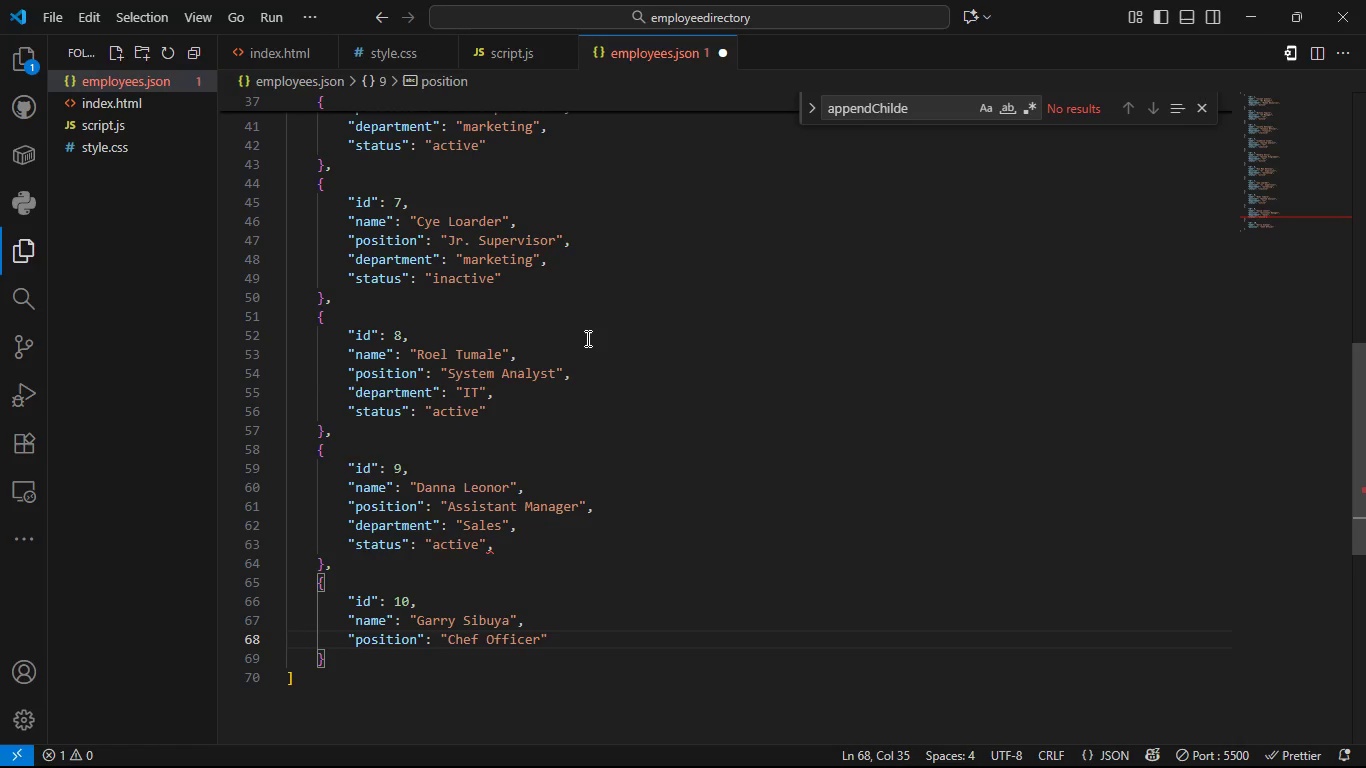 
wait(5.03)
 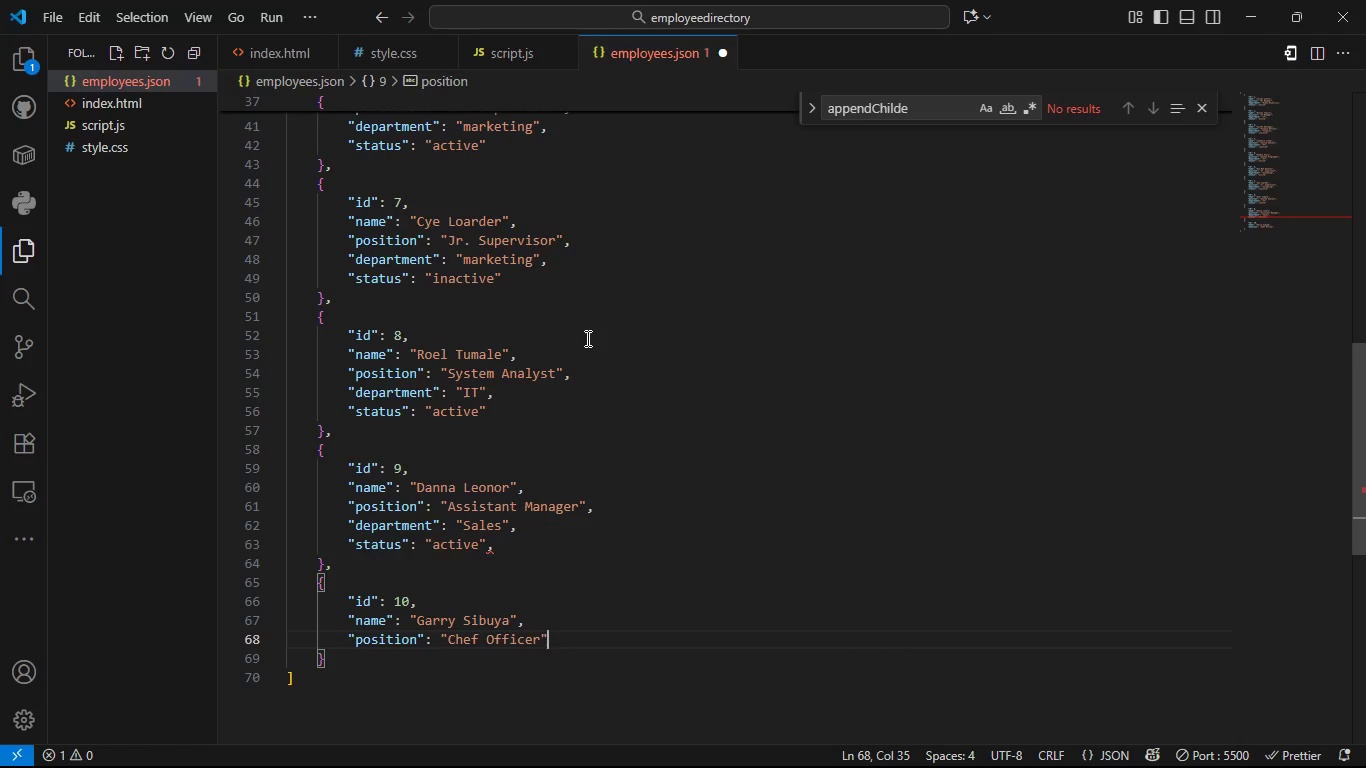 
key(Comma)
 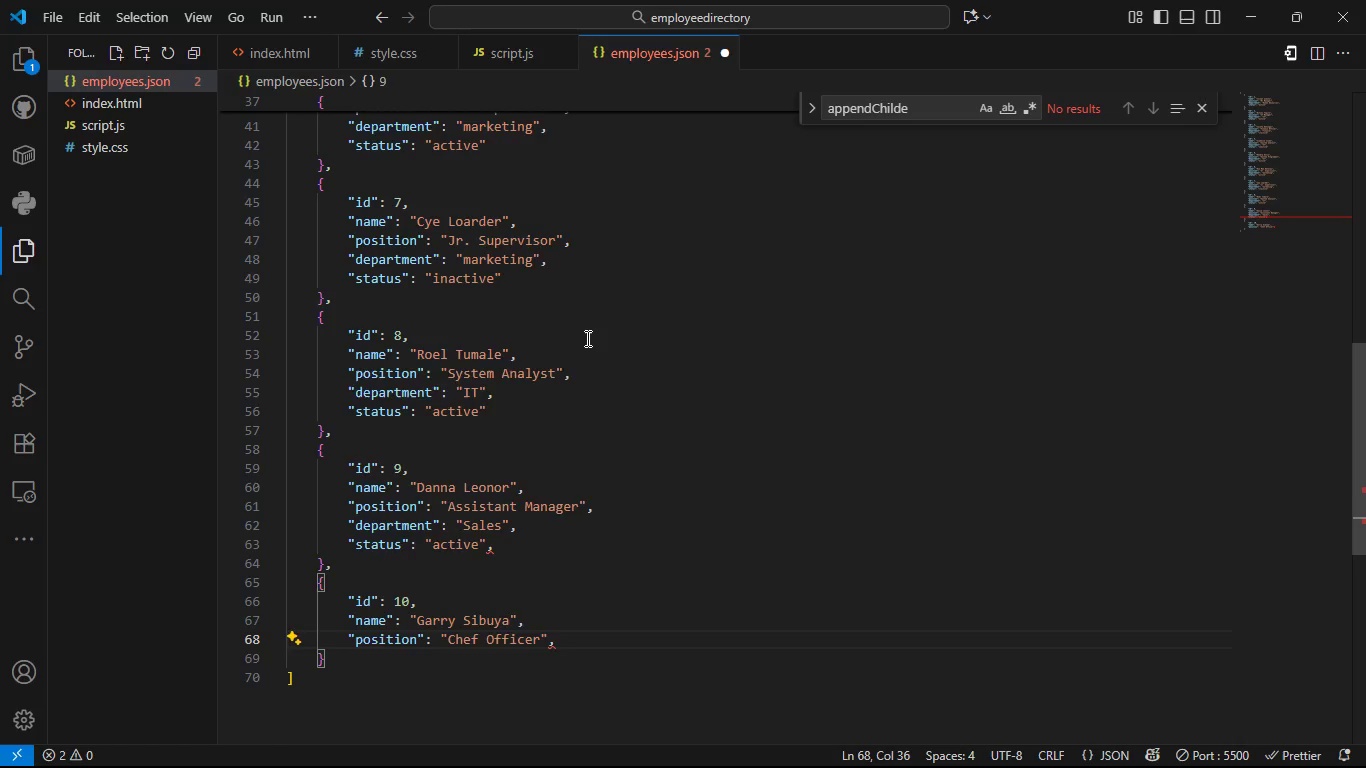 
key(Enter)
 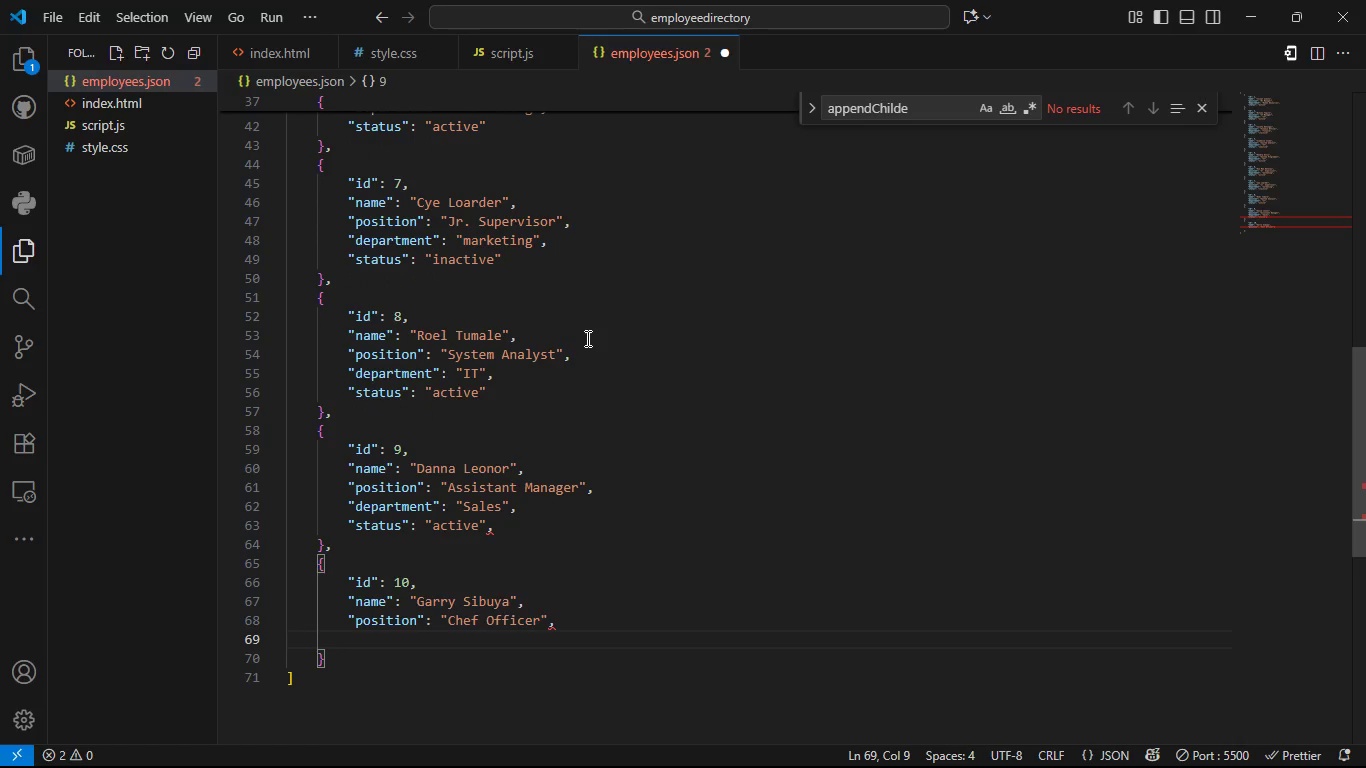 
type(")
key(Tab)
type(: "Ad)
 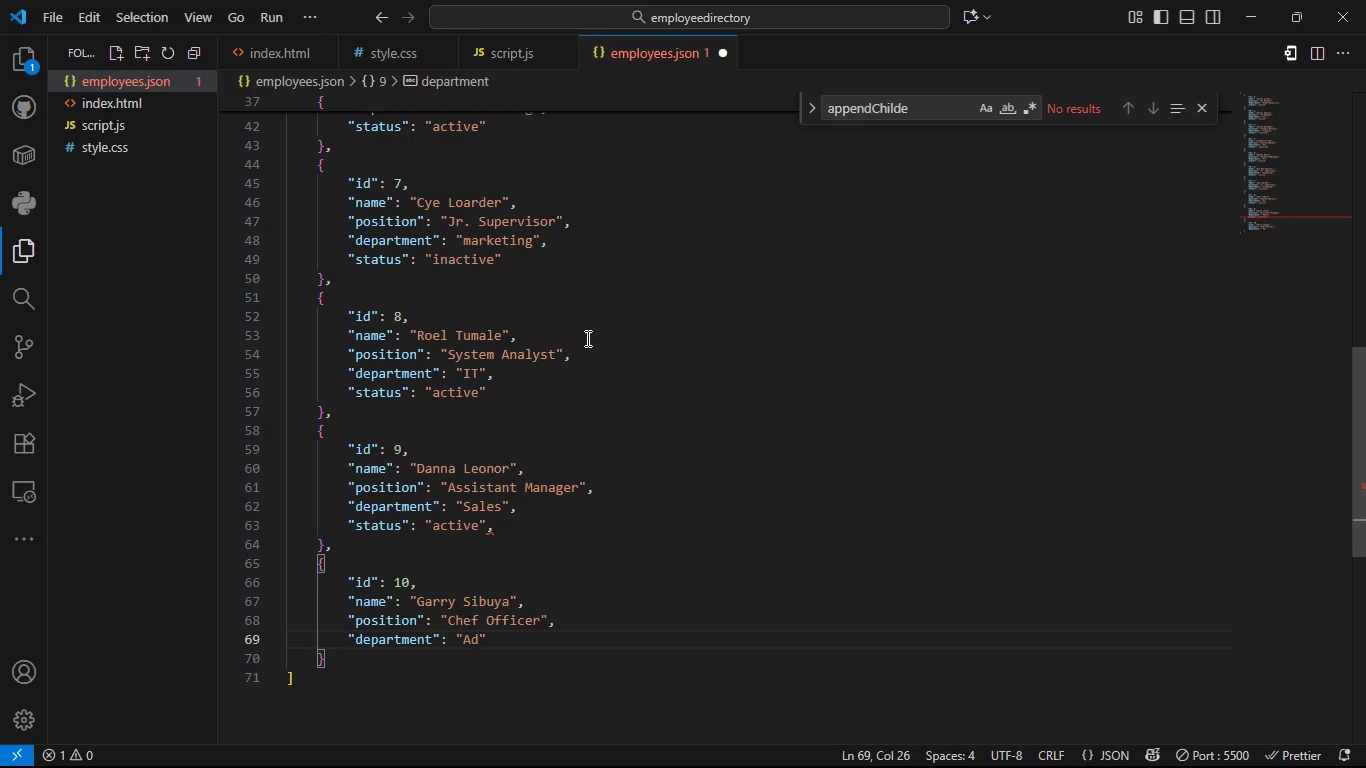 
hold_key(key=Backspace, duration=0.37)
 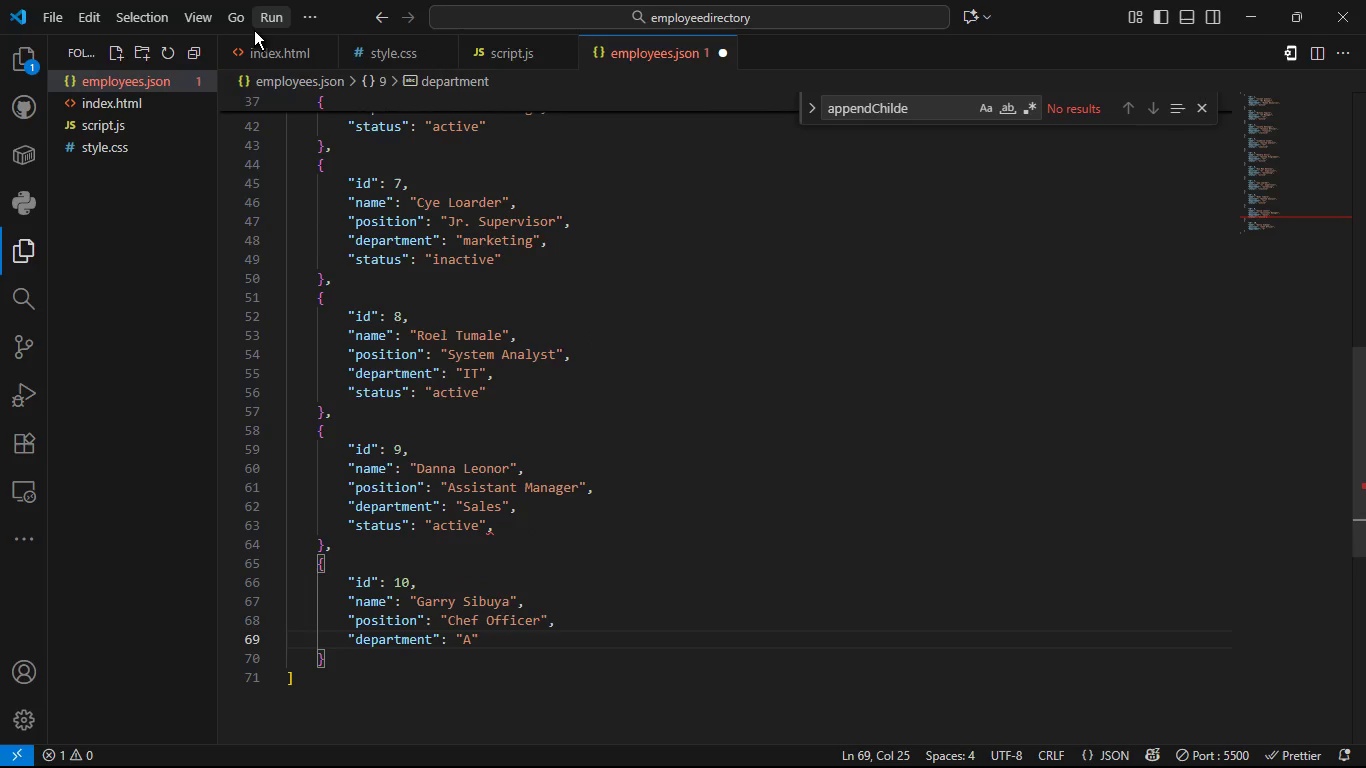 
left_click([254, 30])
 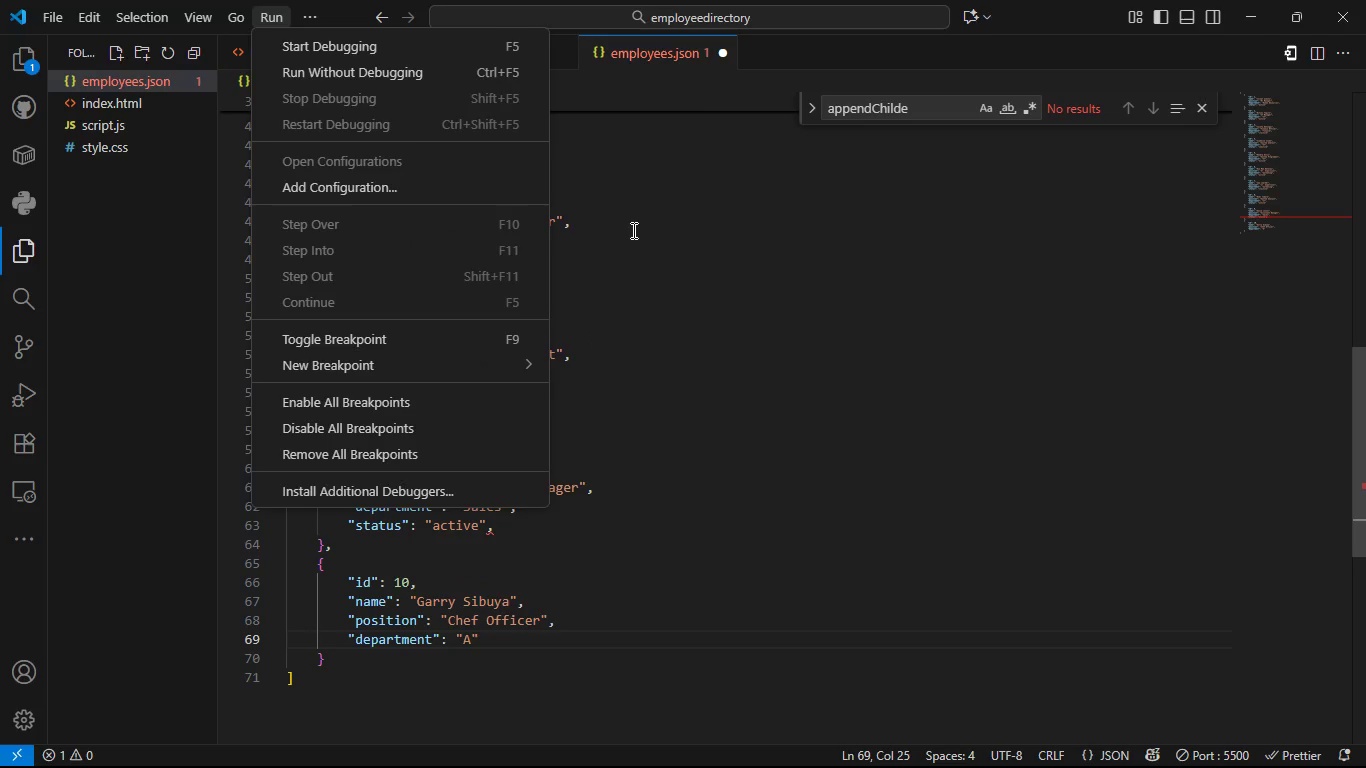 
left_click_drag(start_coordinate=[632, 230], to_coordinate=[282, 56])
 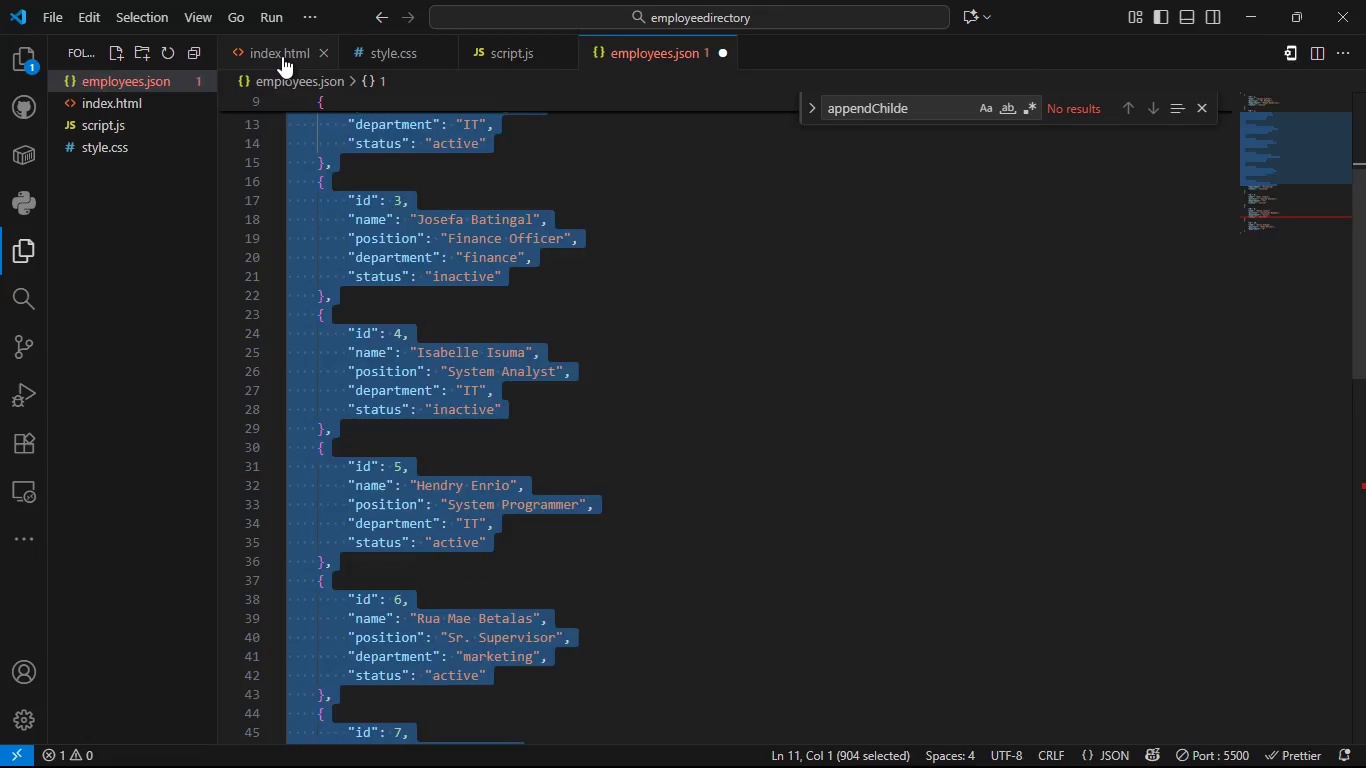 
left_click([282, 56])
 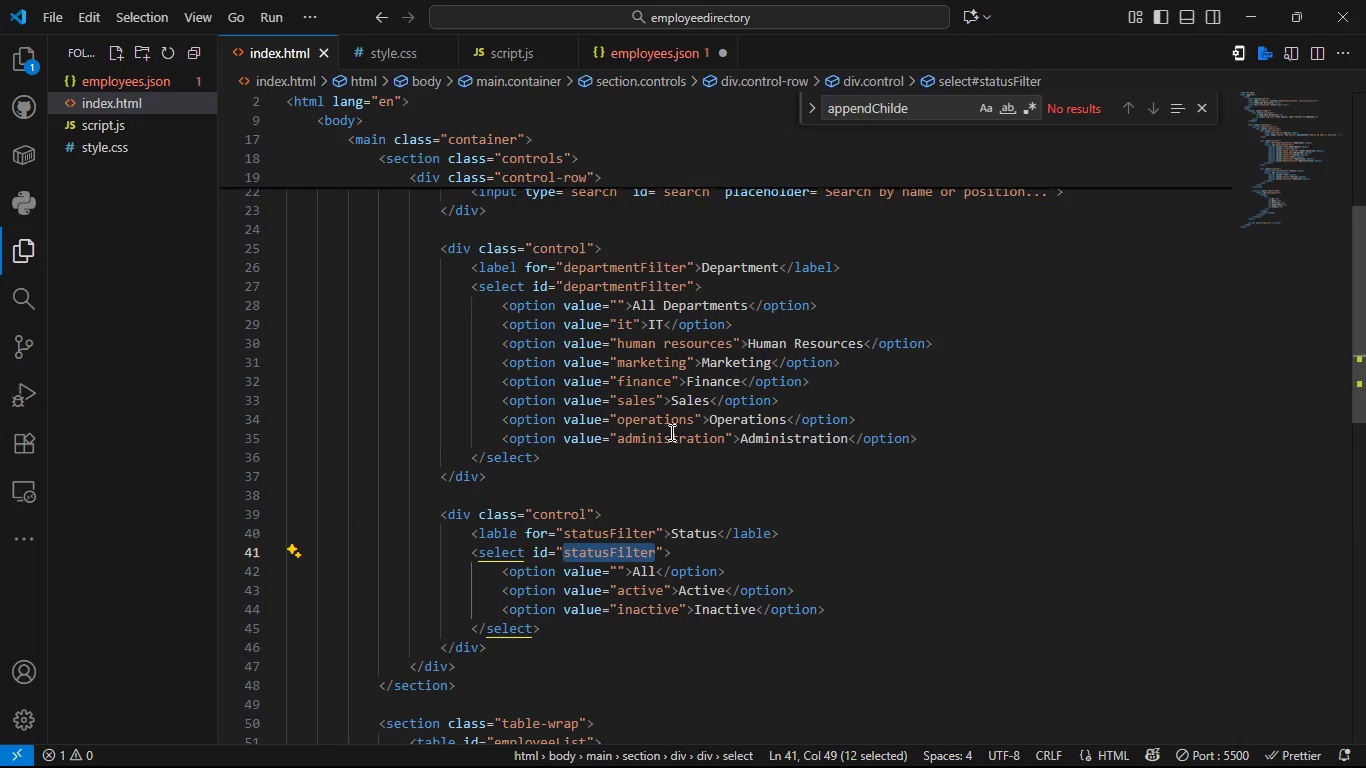 
double_click([670, 432])
 